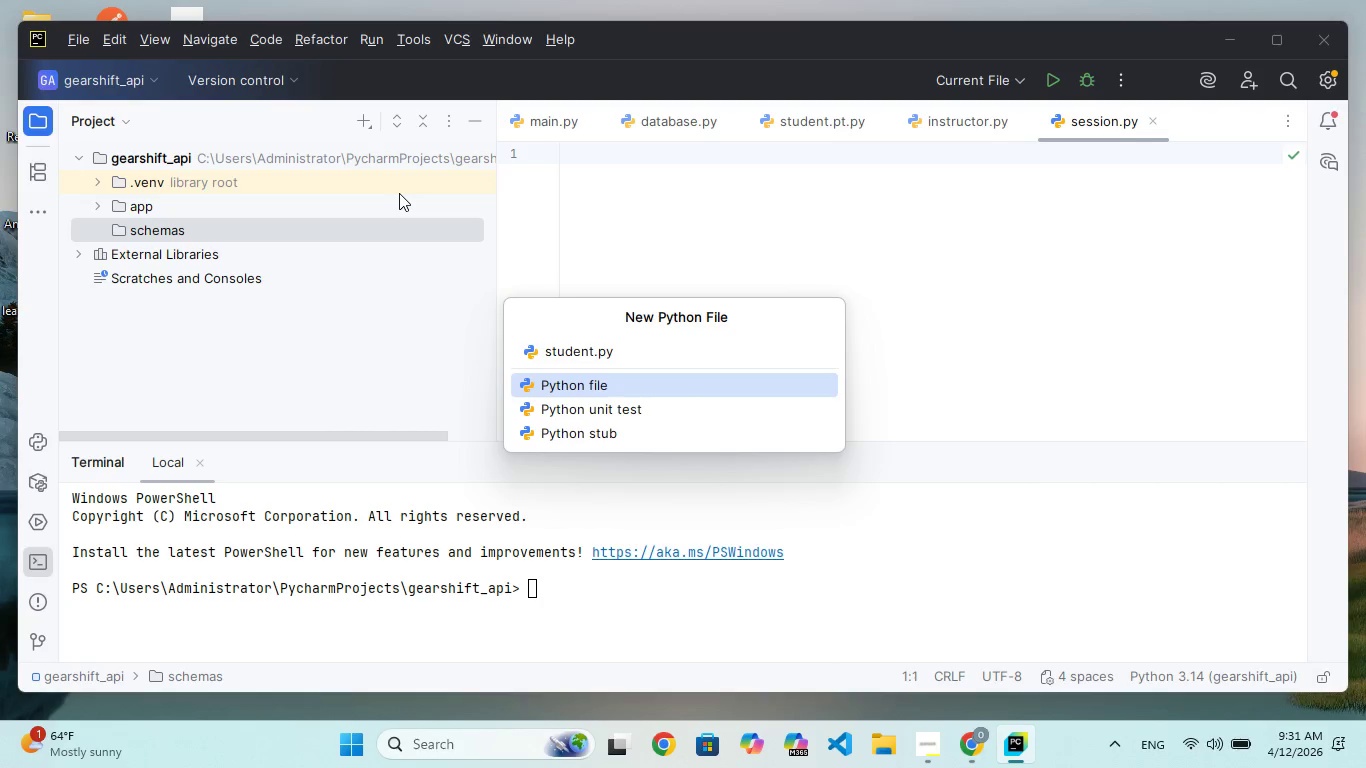 
key(Enter)
 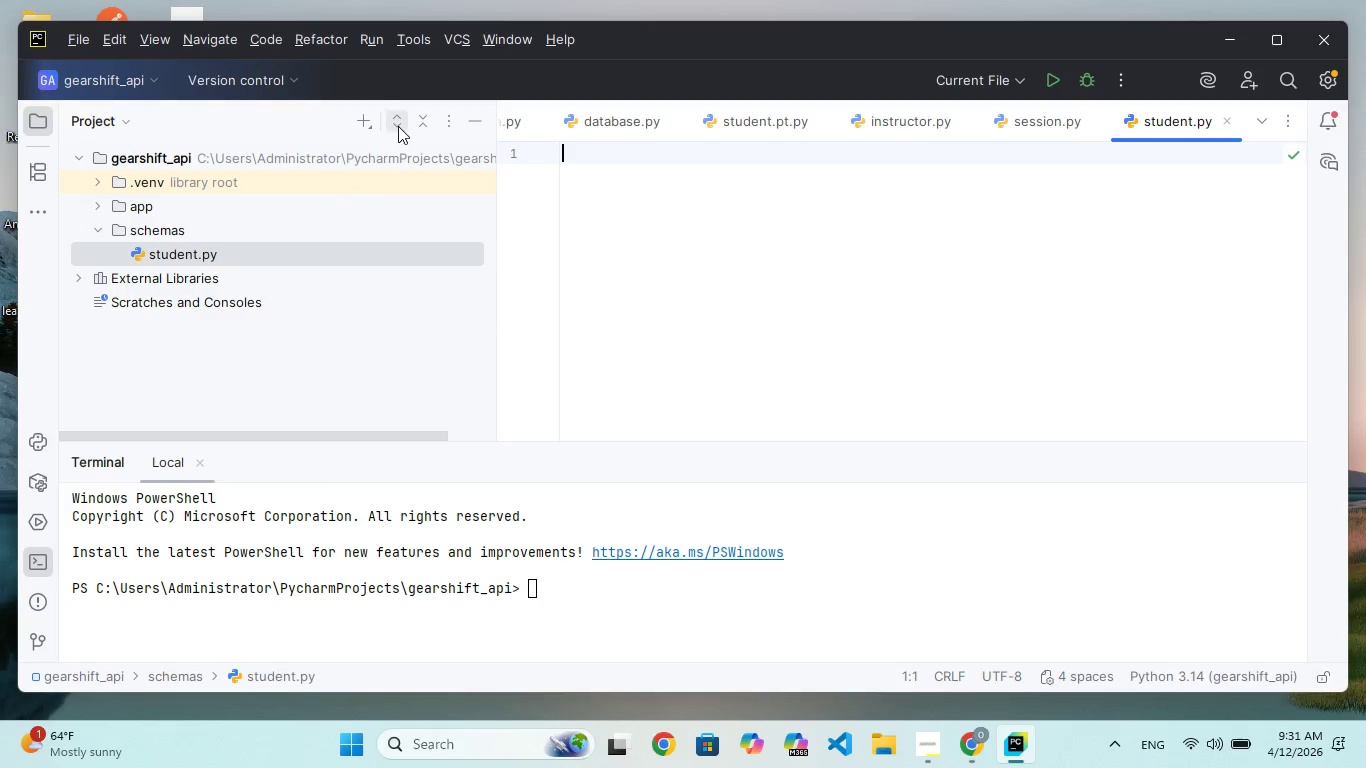 
left_click([362, 128])
 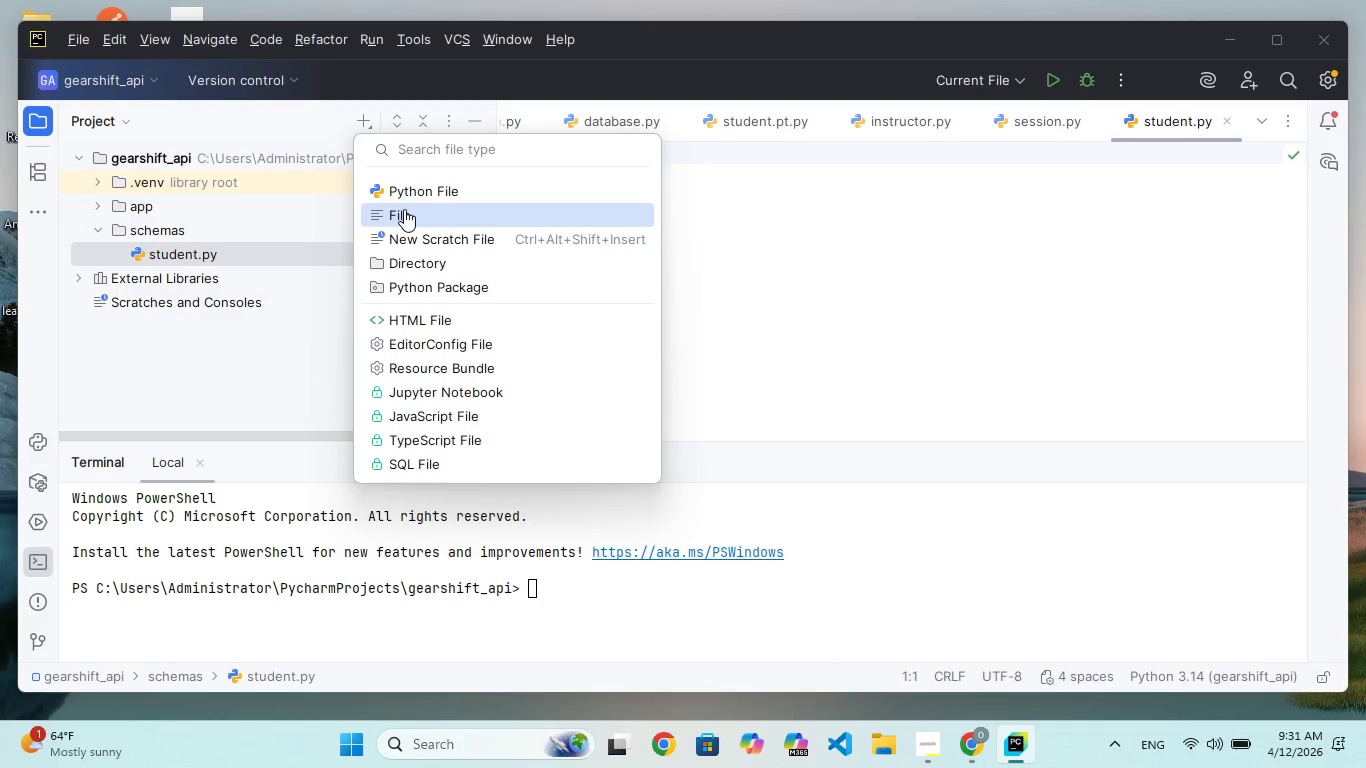 
left_click([403, 192])
 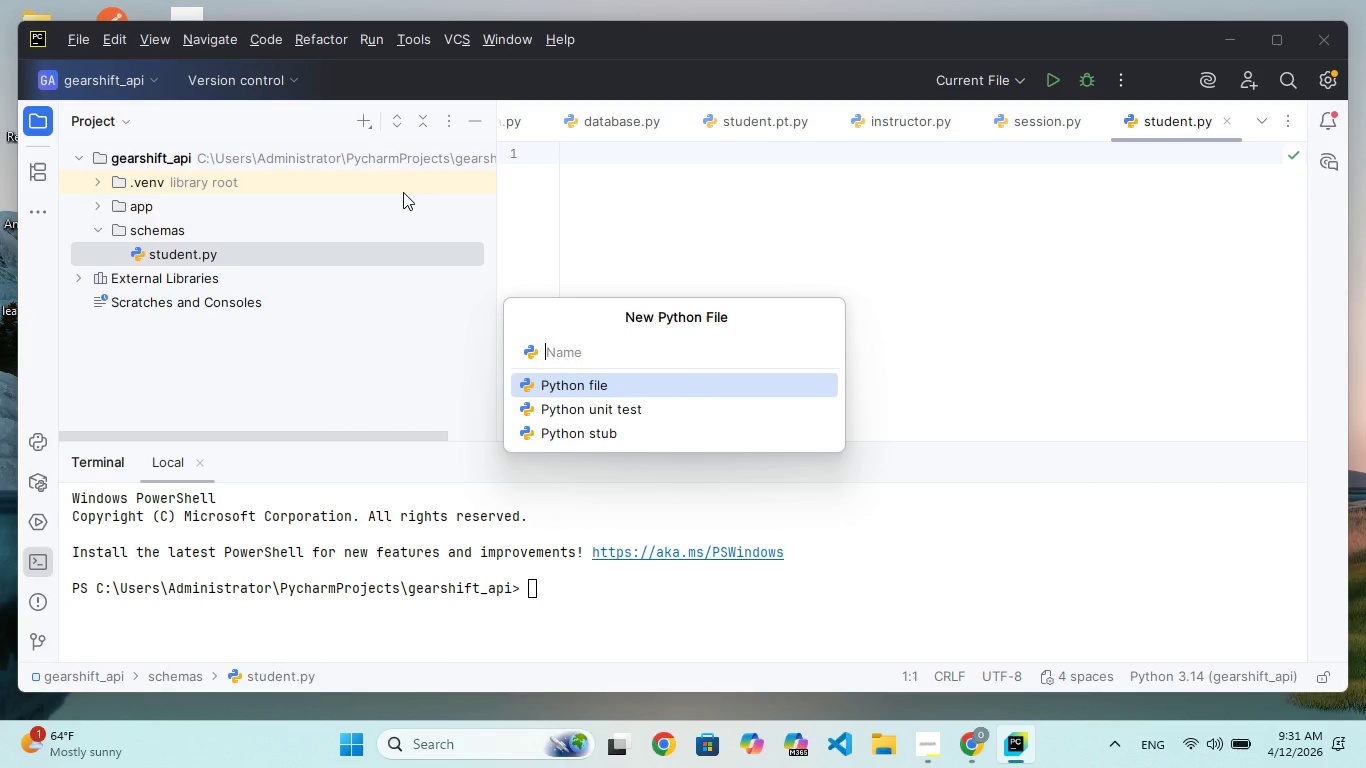 
type(instructr.py)
 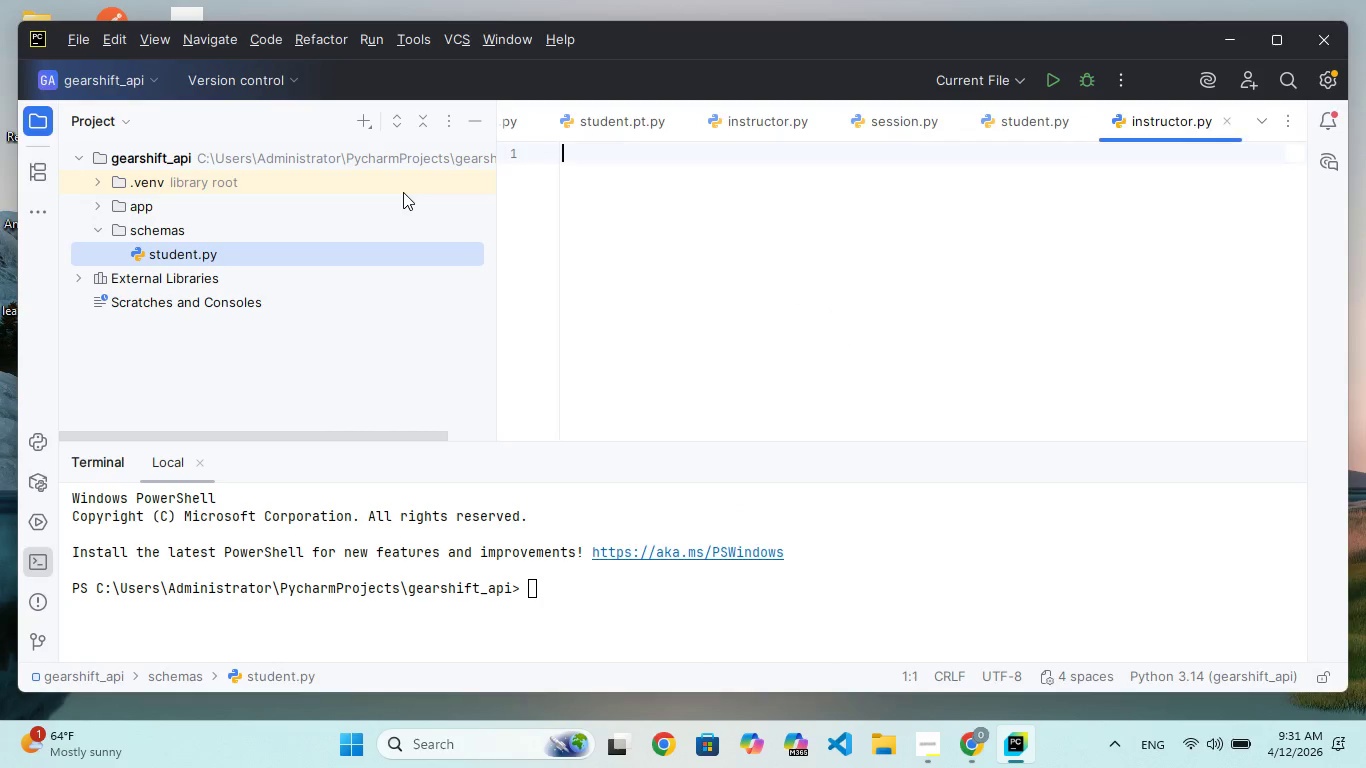 
hold_key(key=O, duration=0.31)
 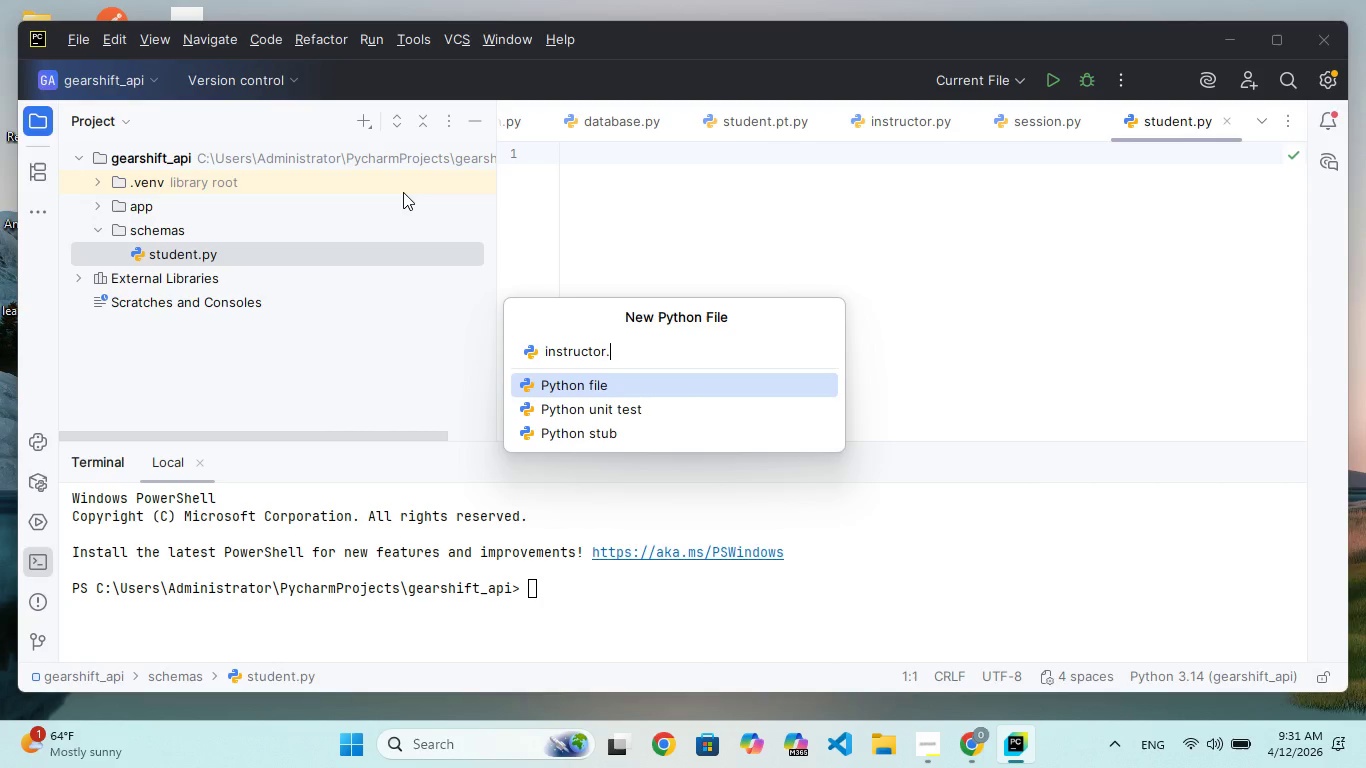 
key(Enter)
 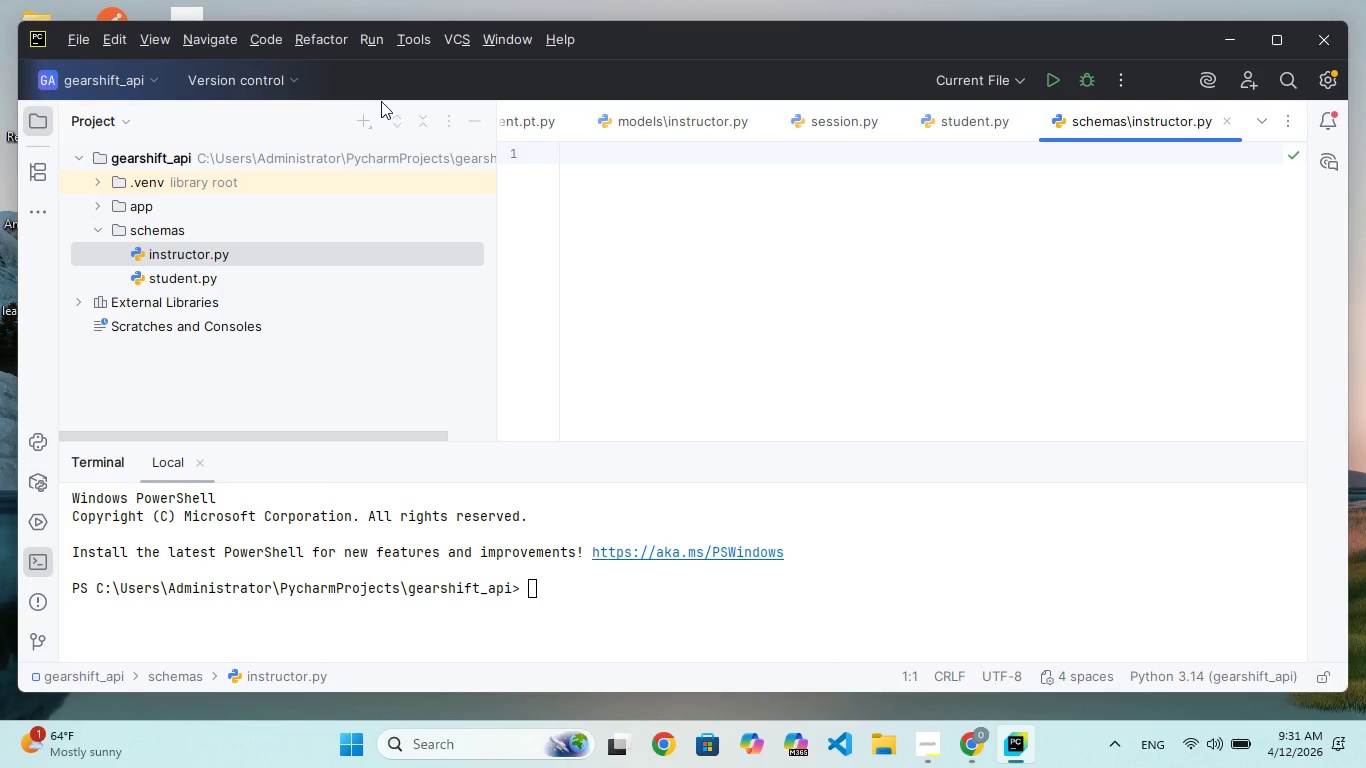 
left_click([371, 125])
 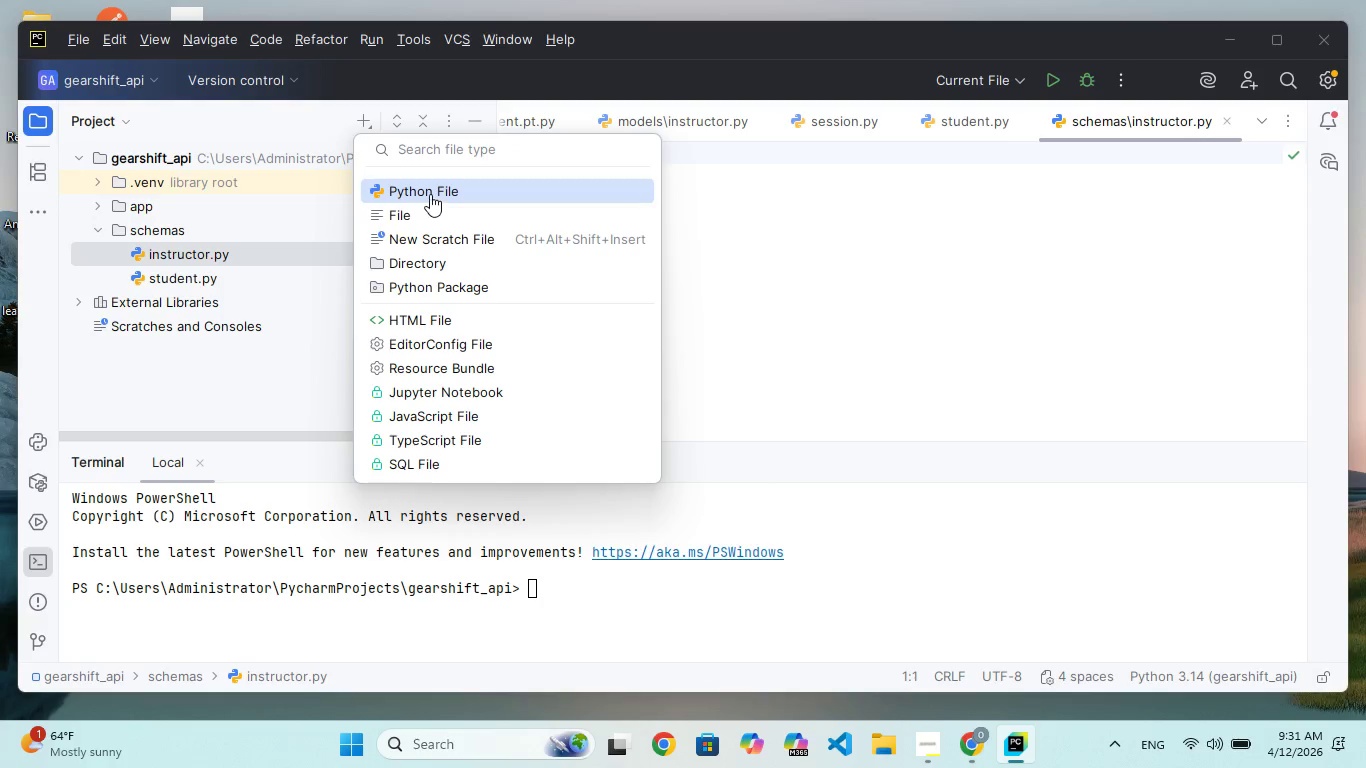 
left_click([430, 194])
 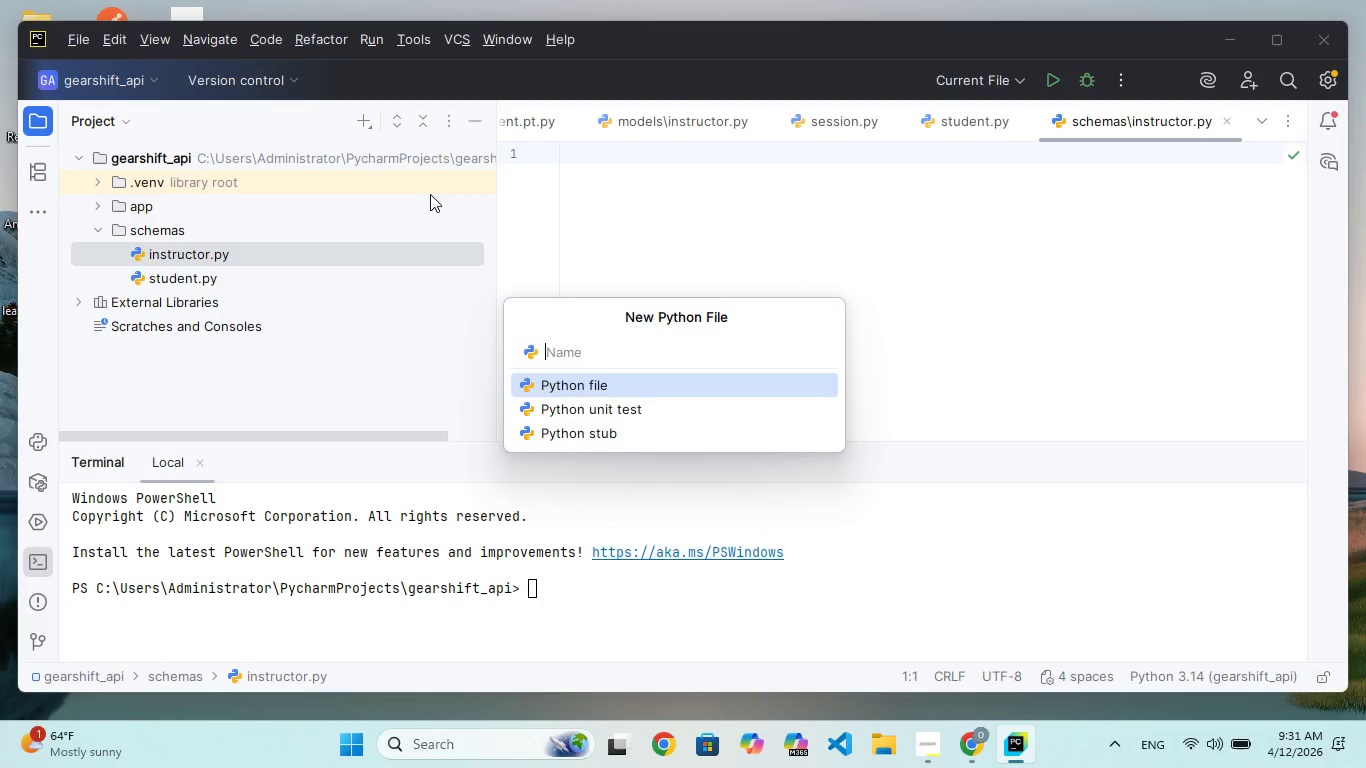 
type(session.py)
 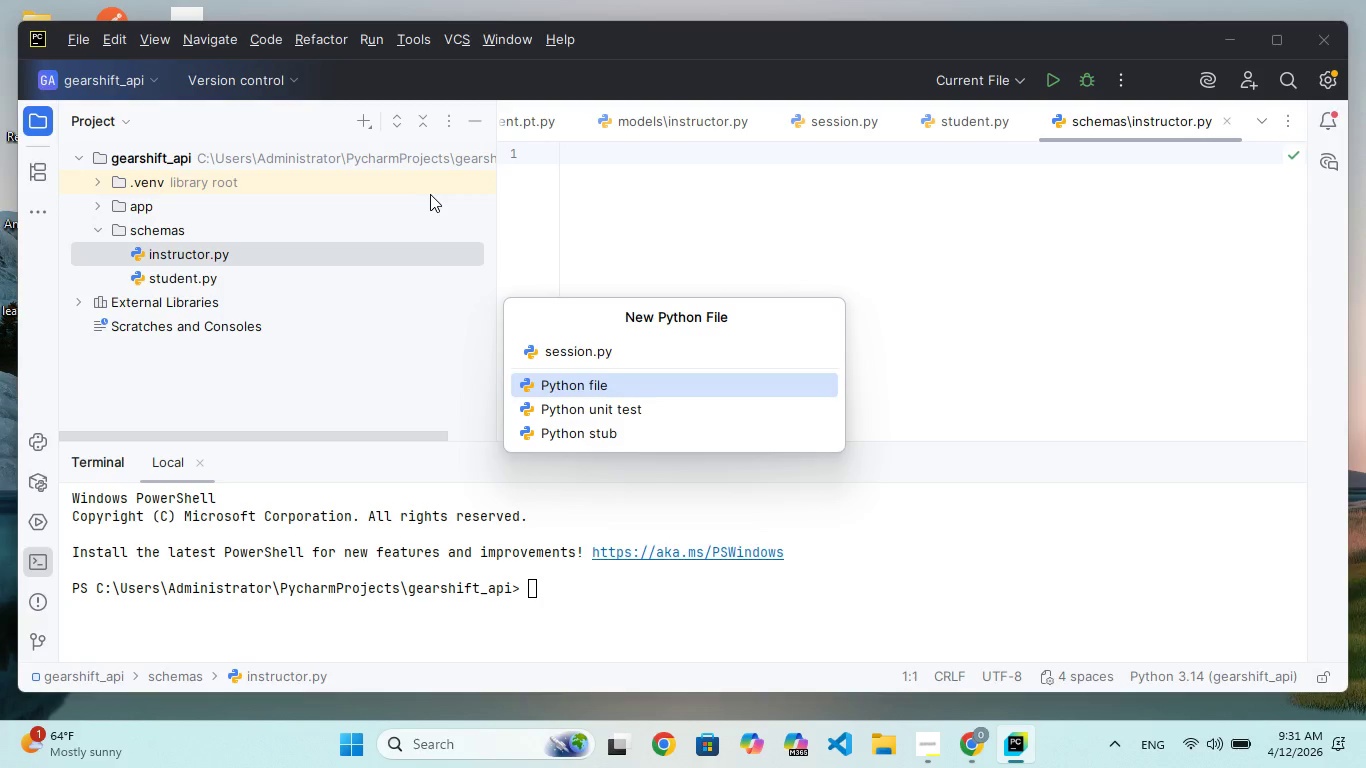 
key(Enter)
 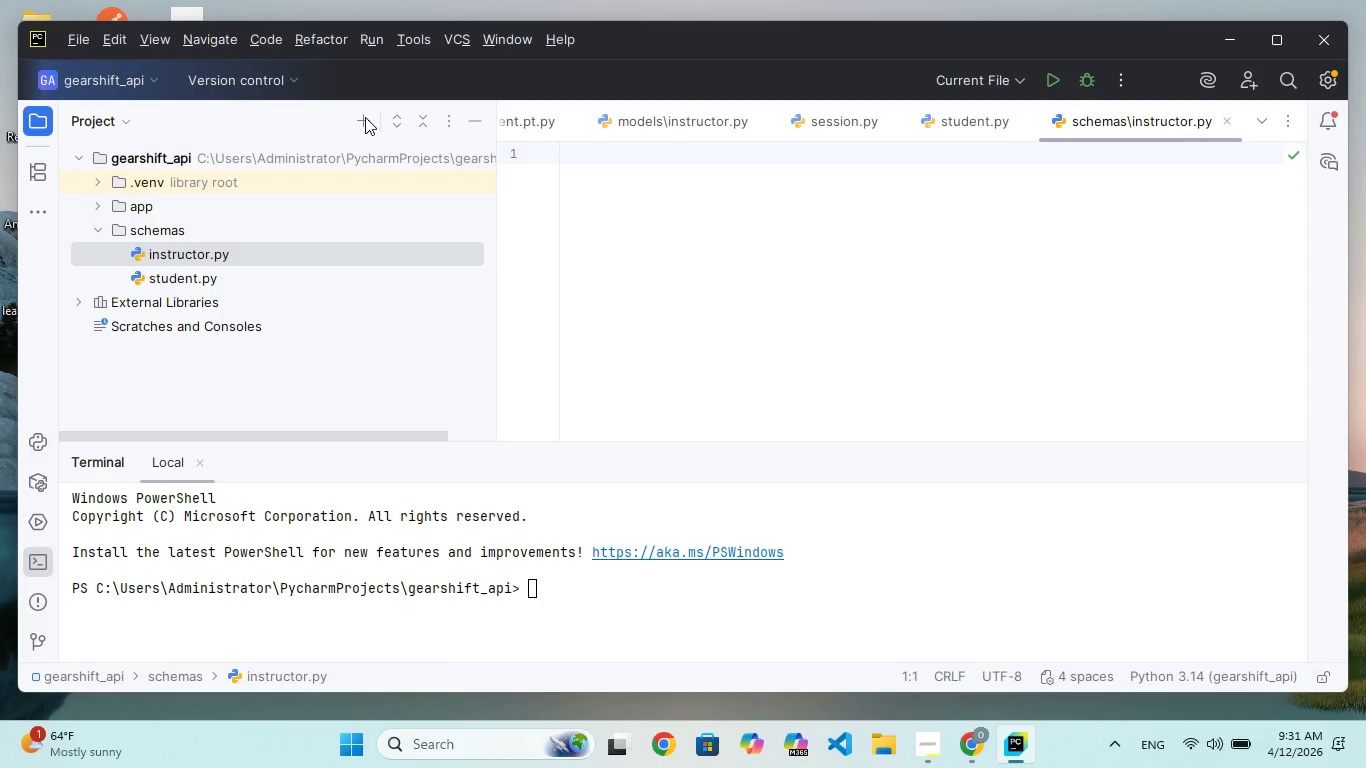 
left_click([367, 123])
 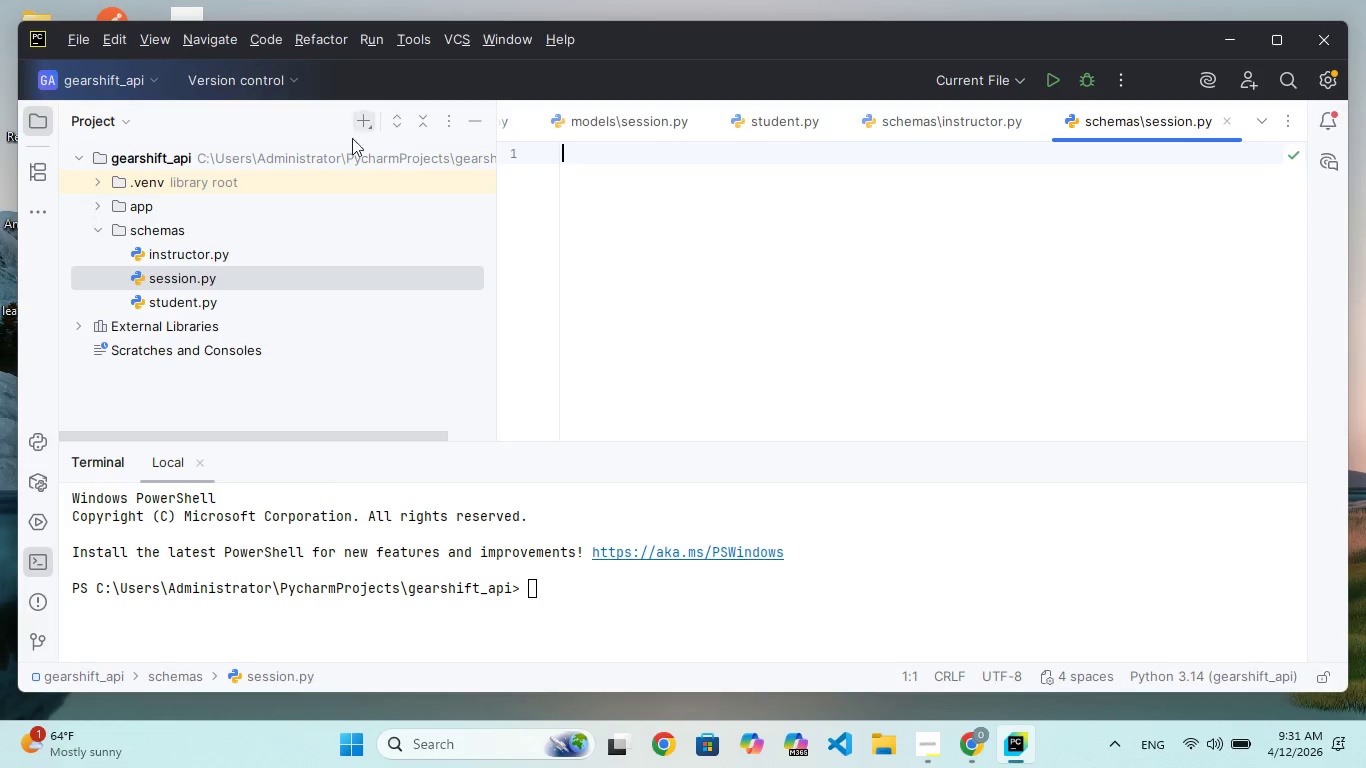 
wait(7.03)
 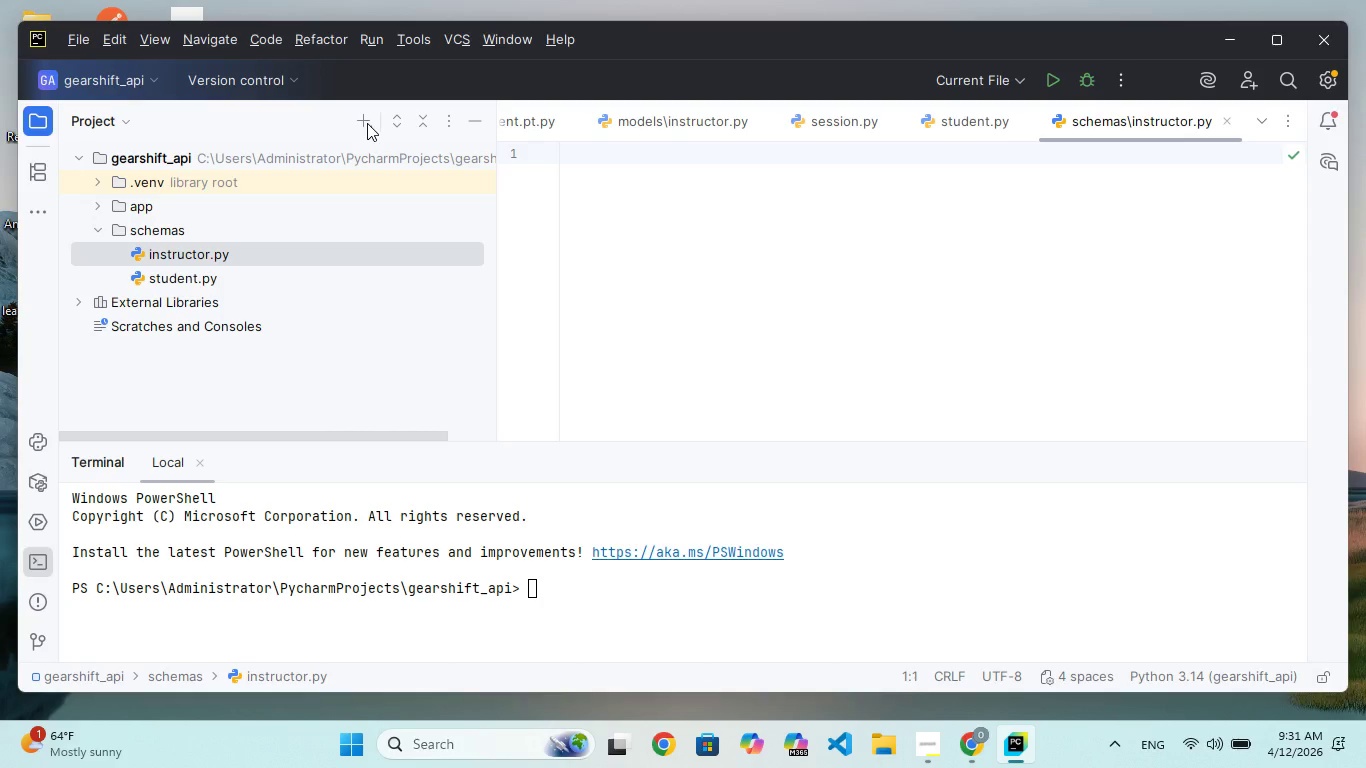 
left_click([225, 154])
 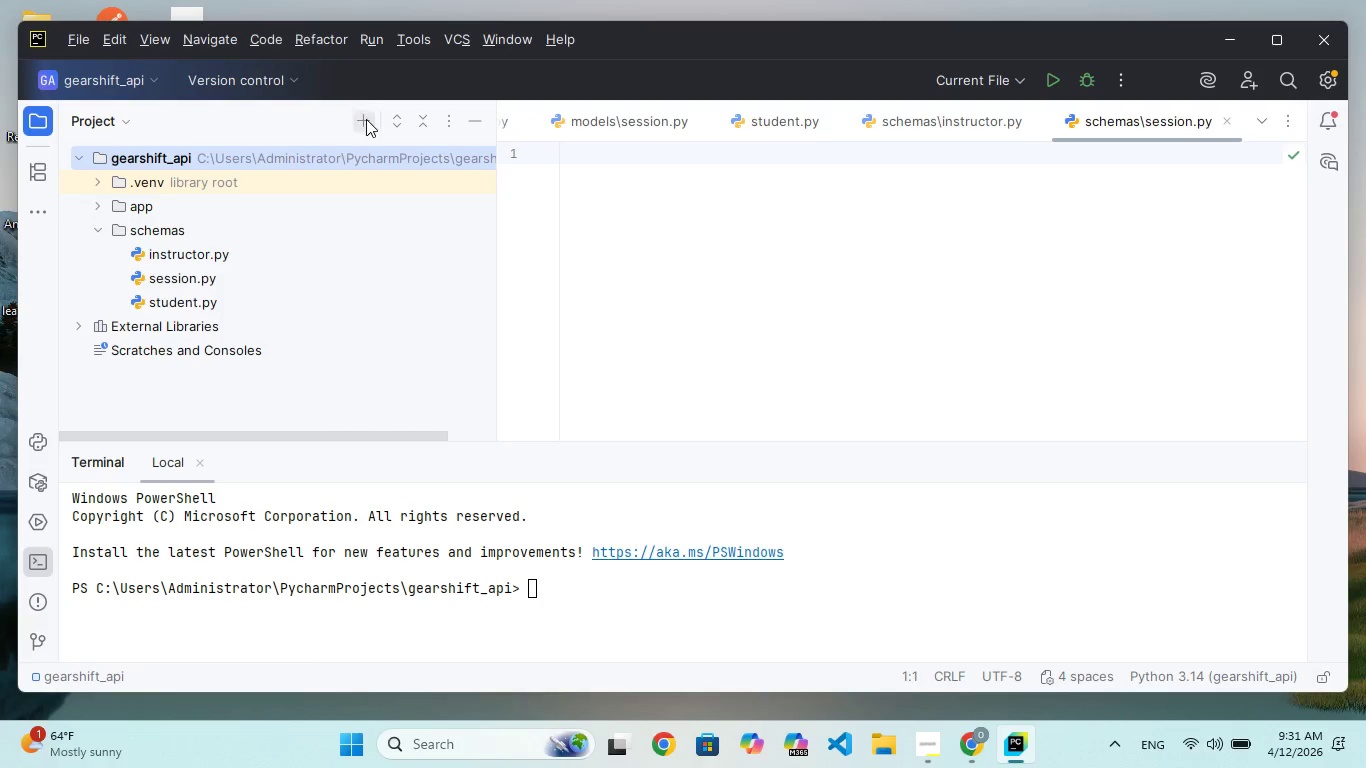 
left_click([367, 121])
 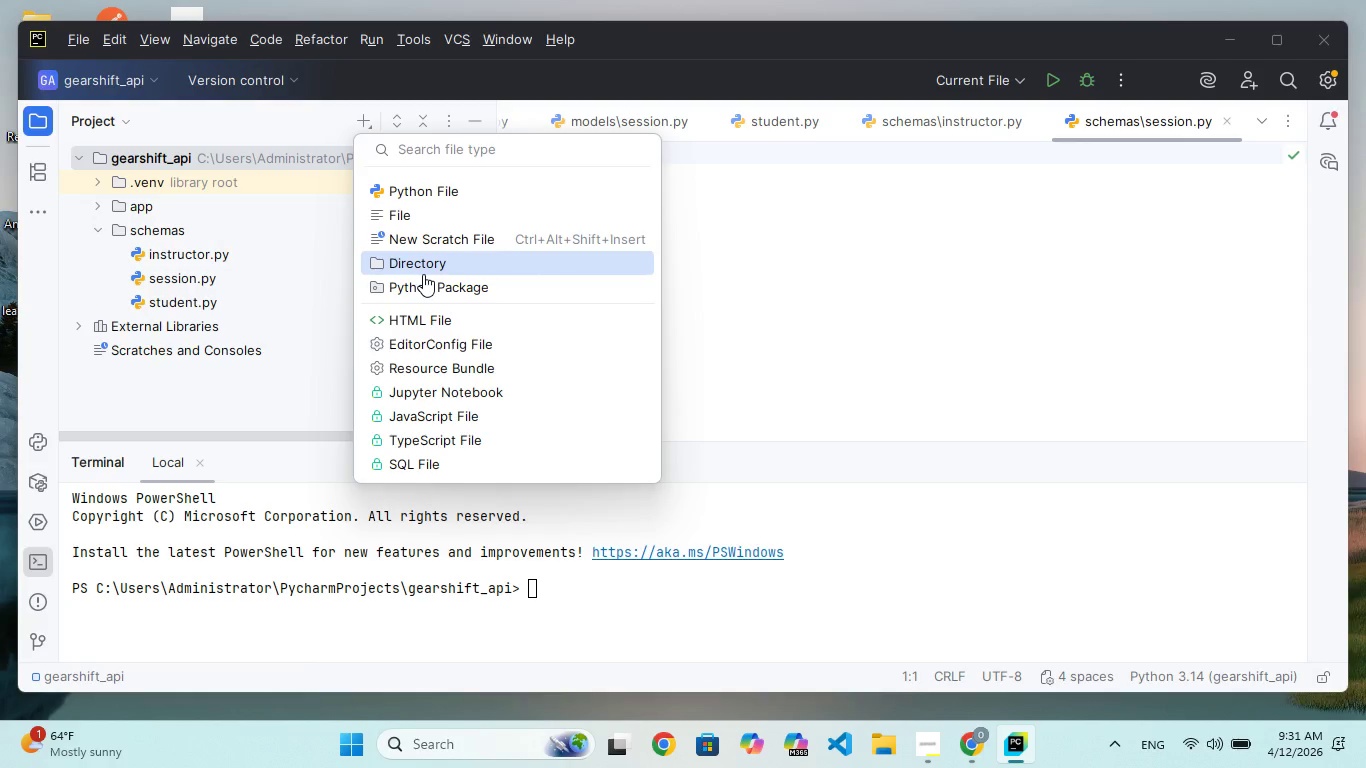 
left_click([423, 274])
 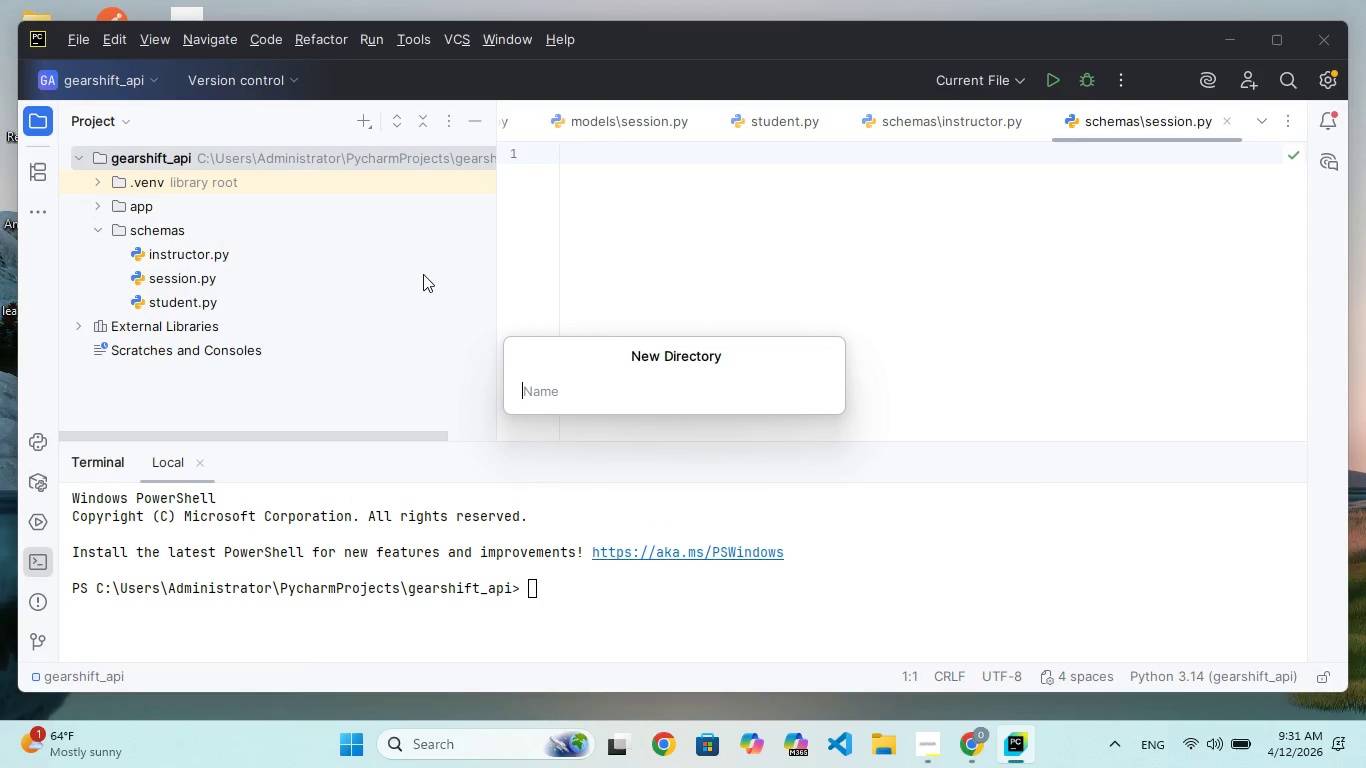 
type(services.py)
key(Backspace)
key(Backspace)
key(Backspace)
 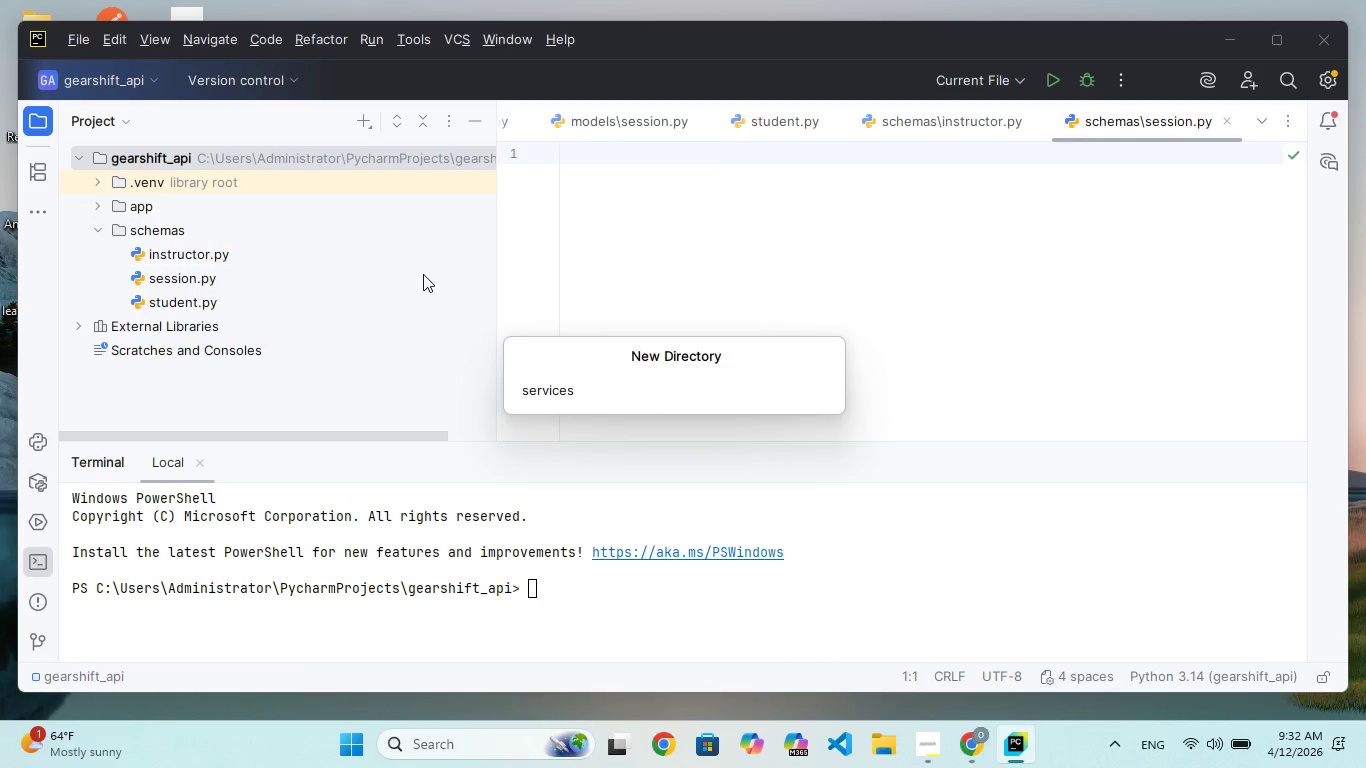 
key(Enter)
 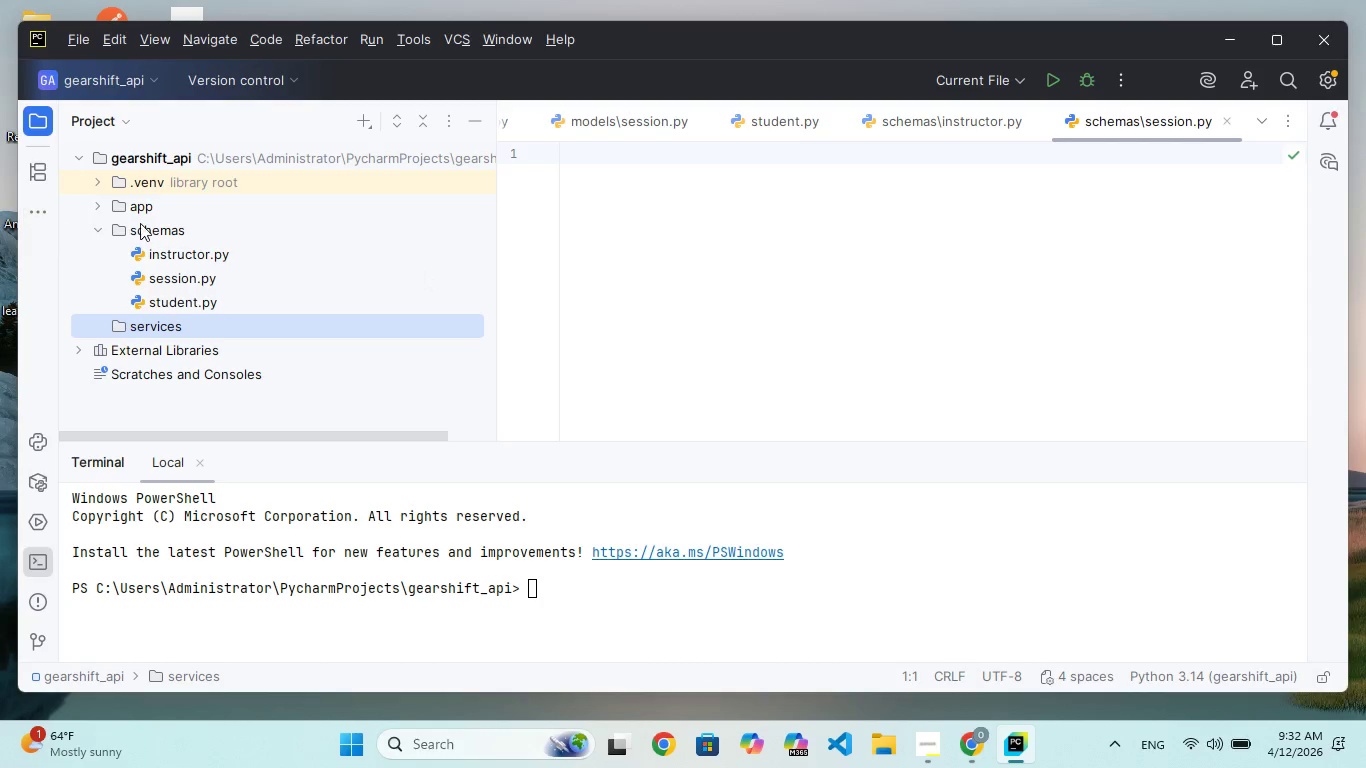 
left_click([362, 124])
 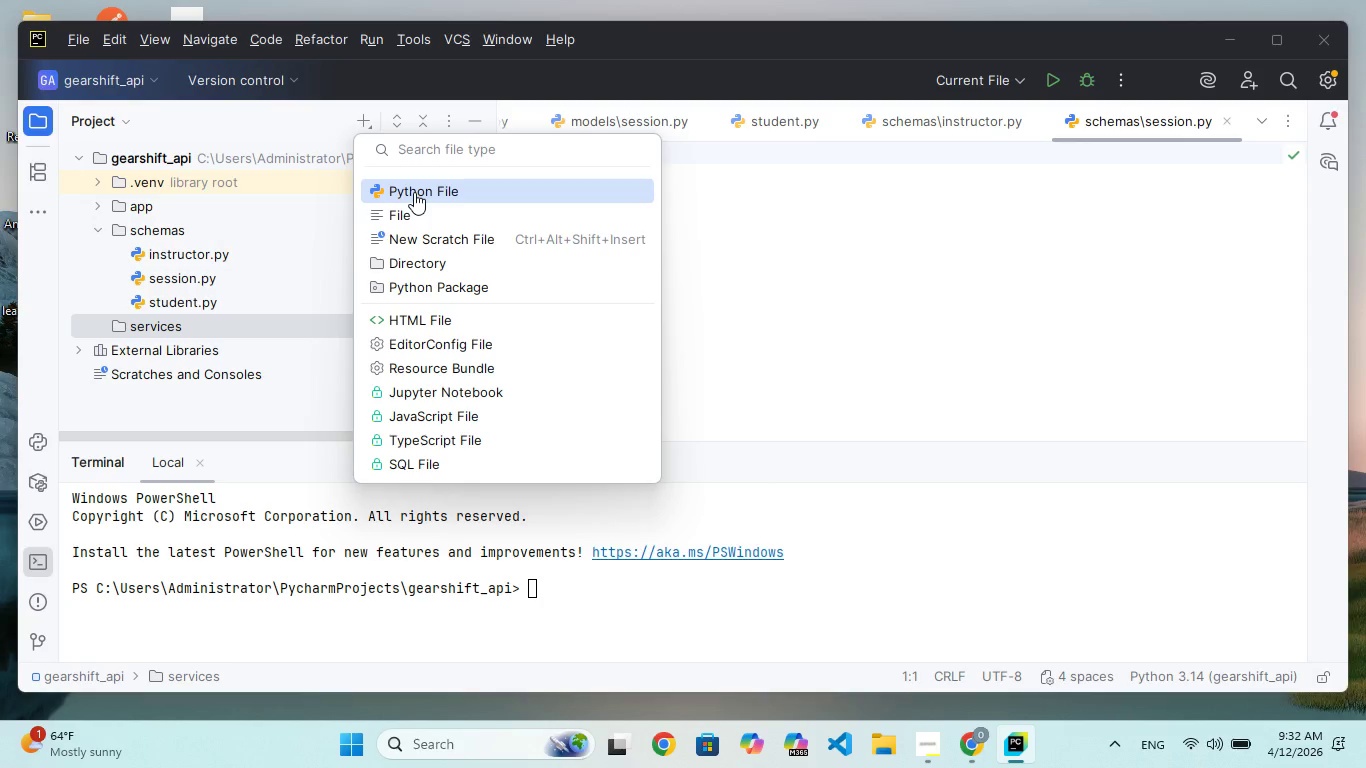 
left_click([414, 193])
 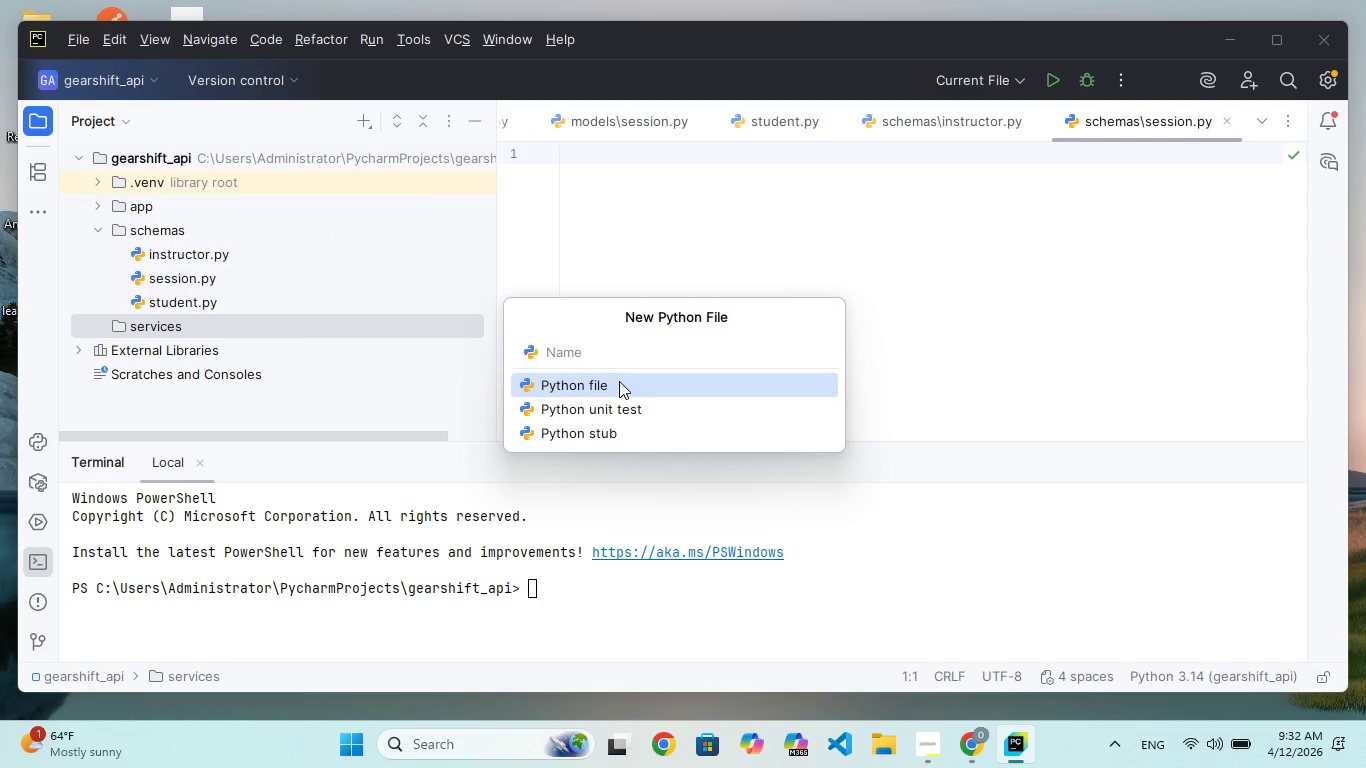 
type(graing.py)
 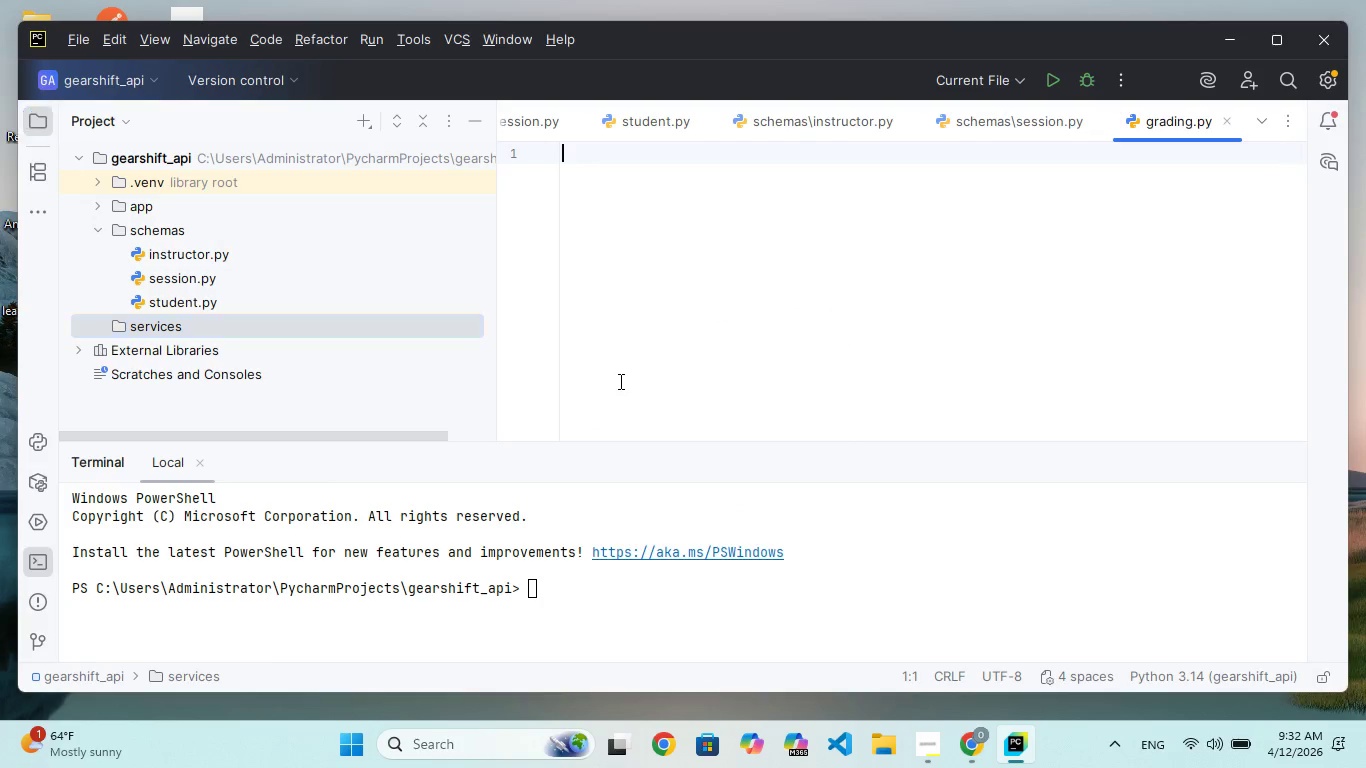 
hold_key(key=D, duration=0.31)
 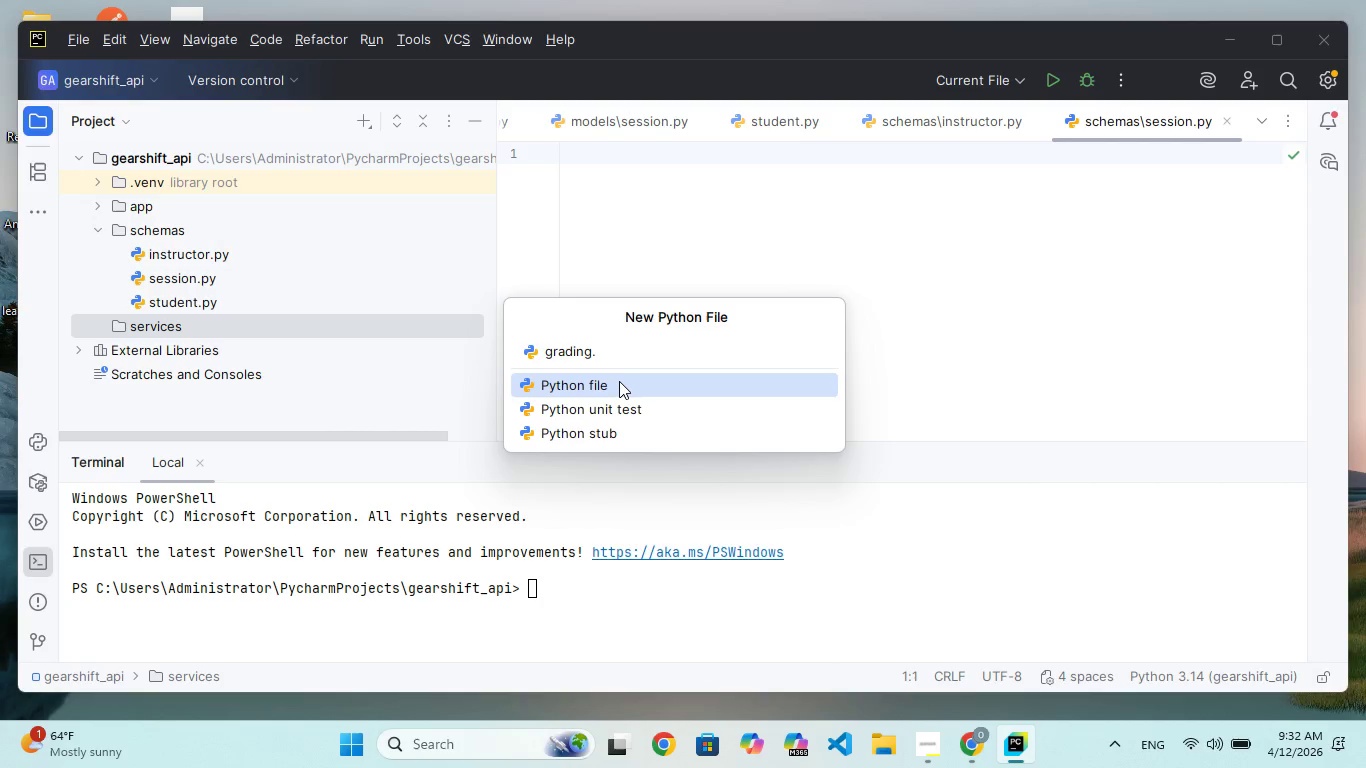 
key(Enter)
 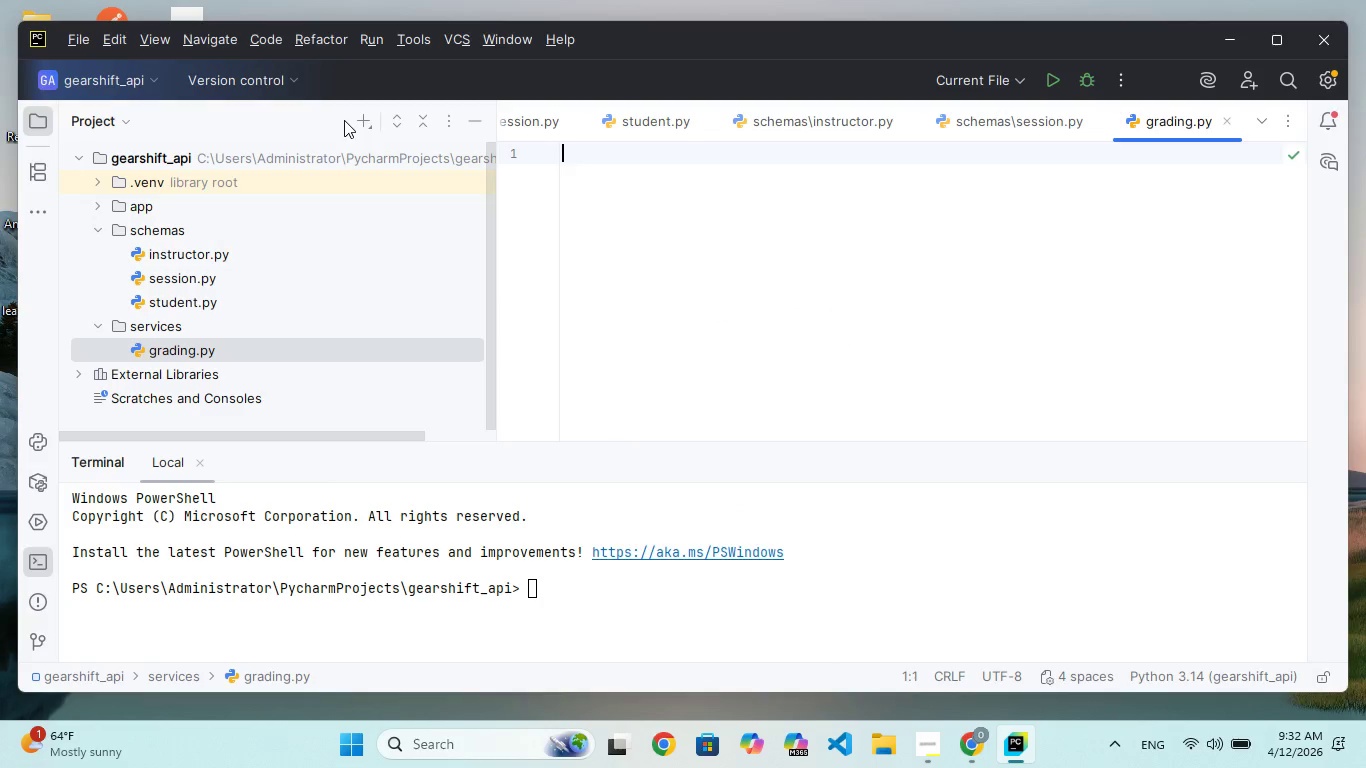 
left_click([364, 121])
 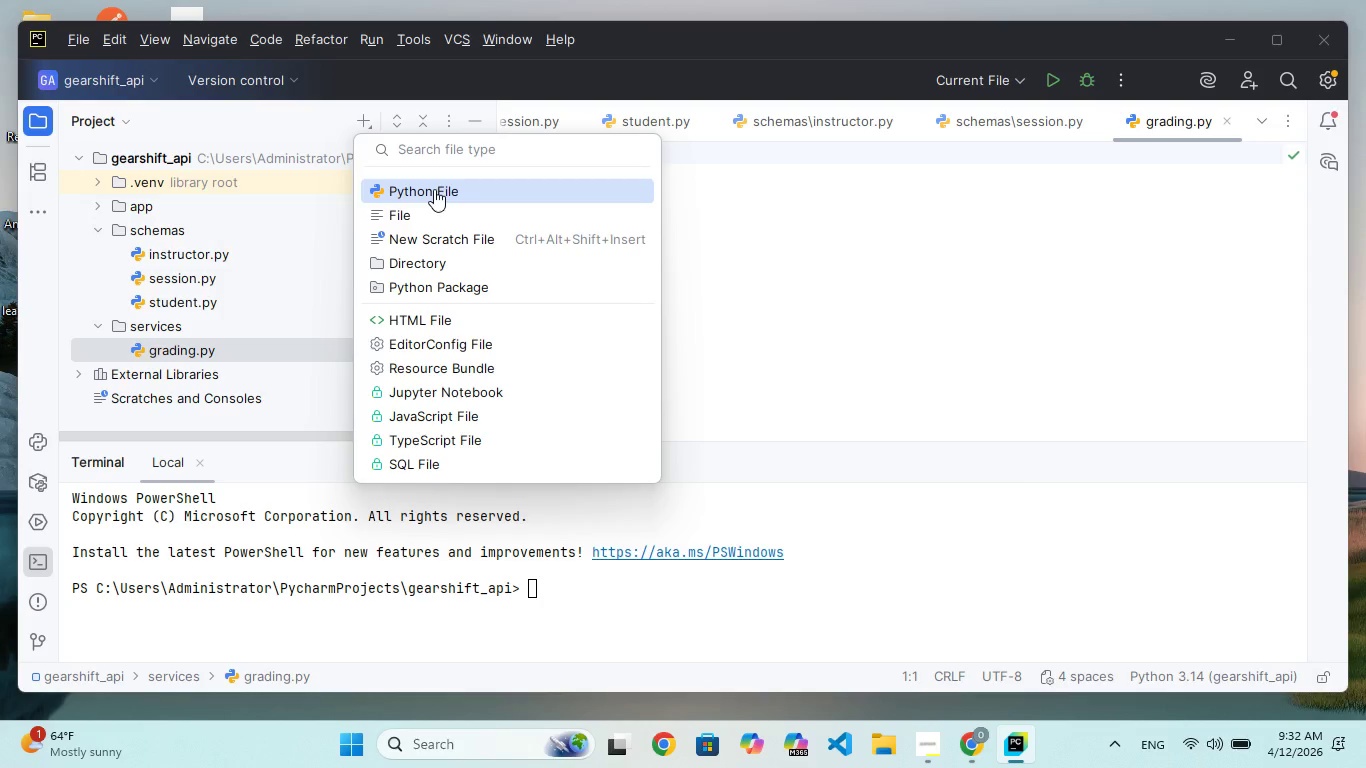 
left_click([434, 189])
 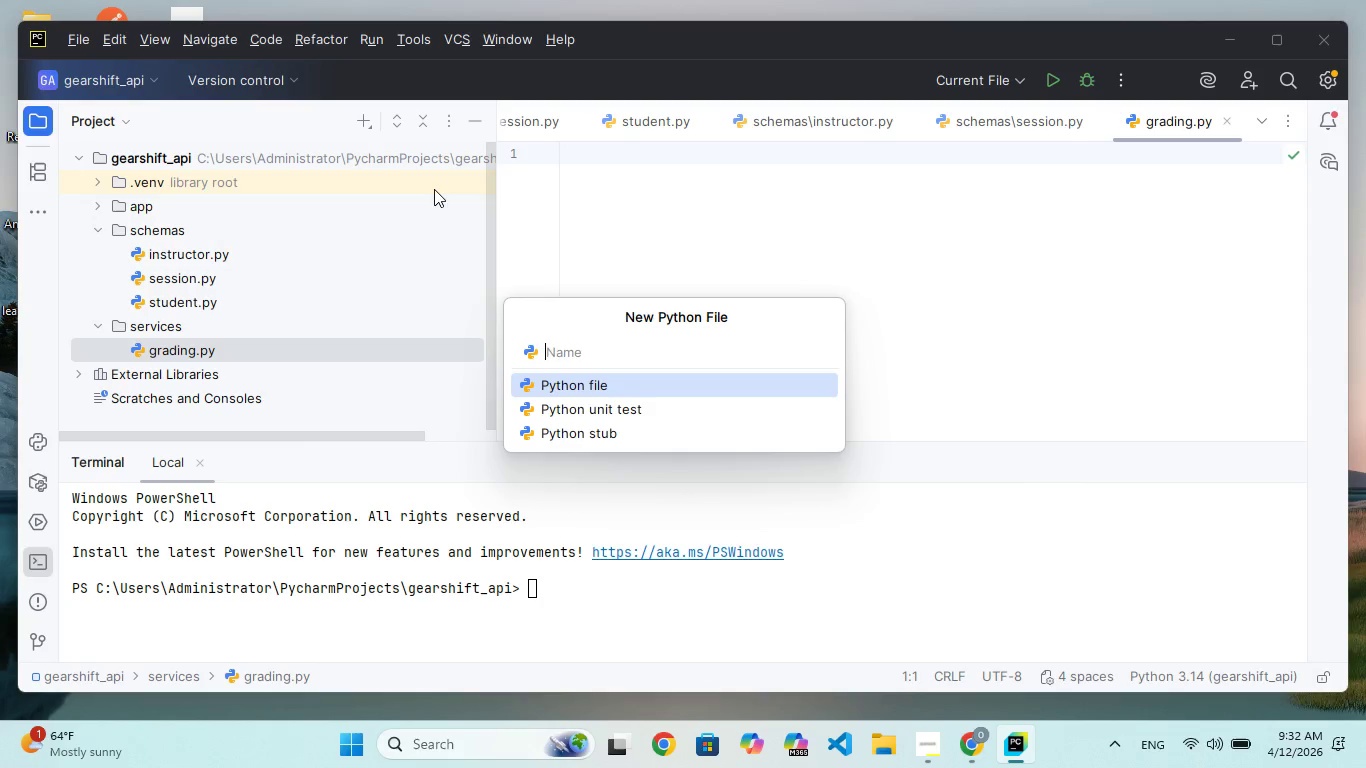 
type(certification.py)
 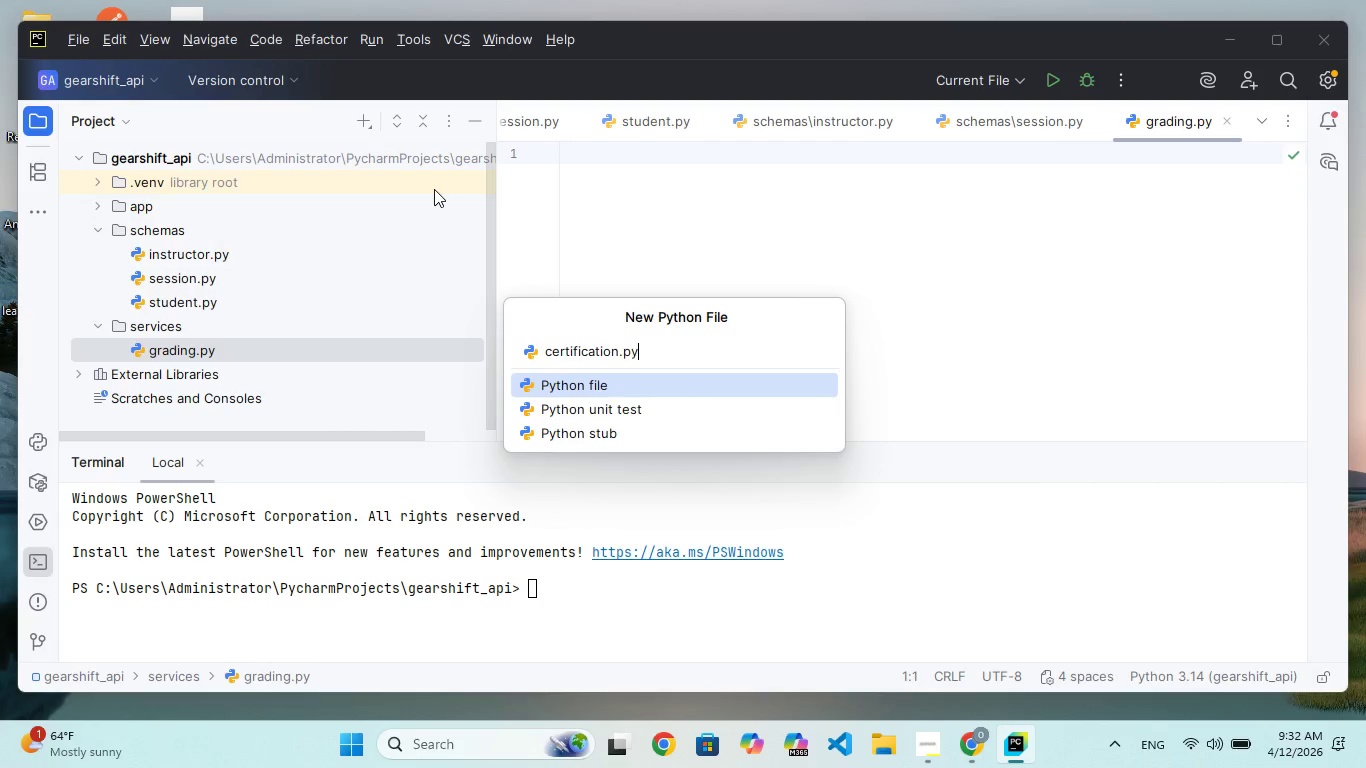 
key(Enter)
 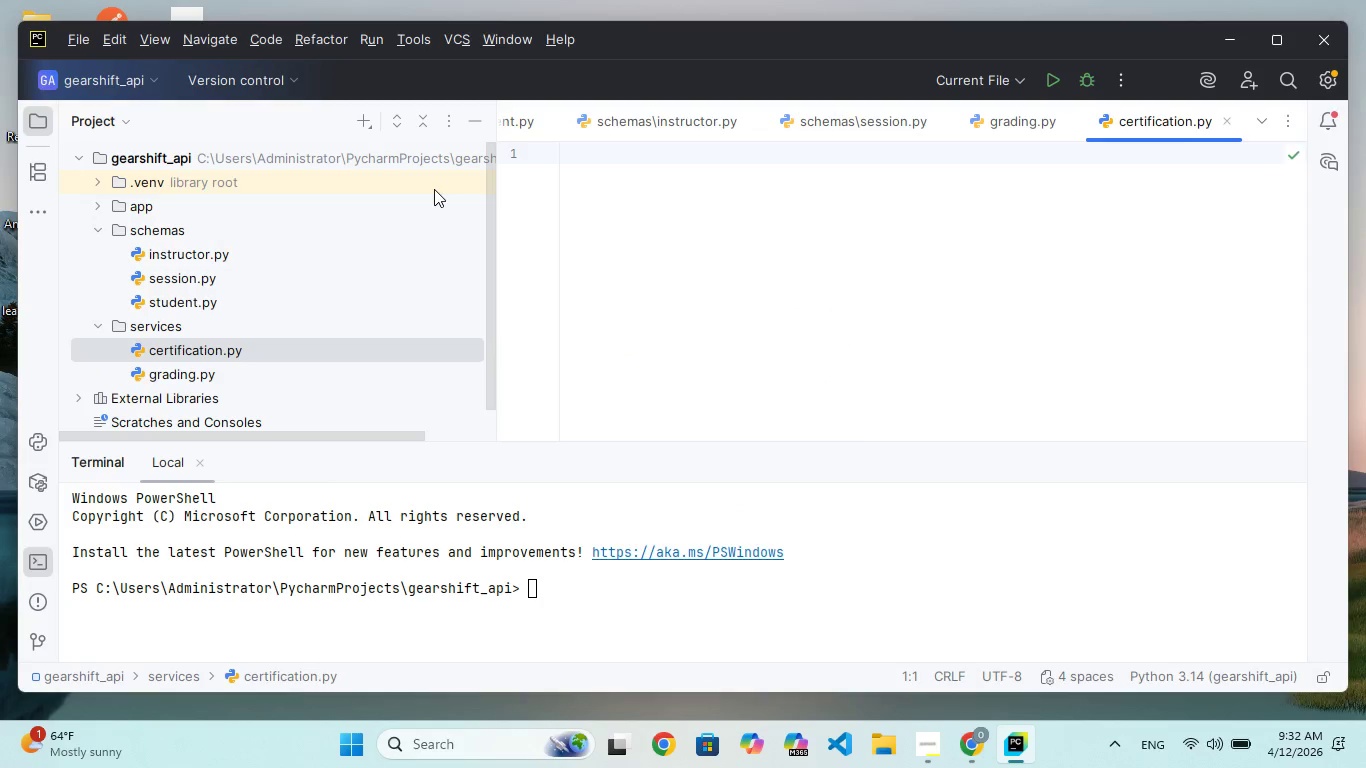 
mouse_move([366, 116])
 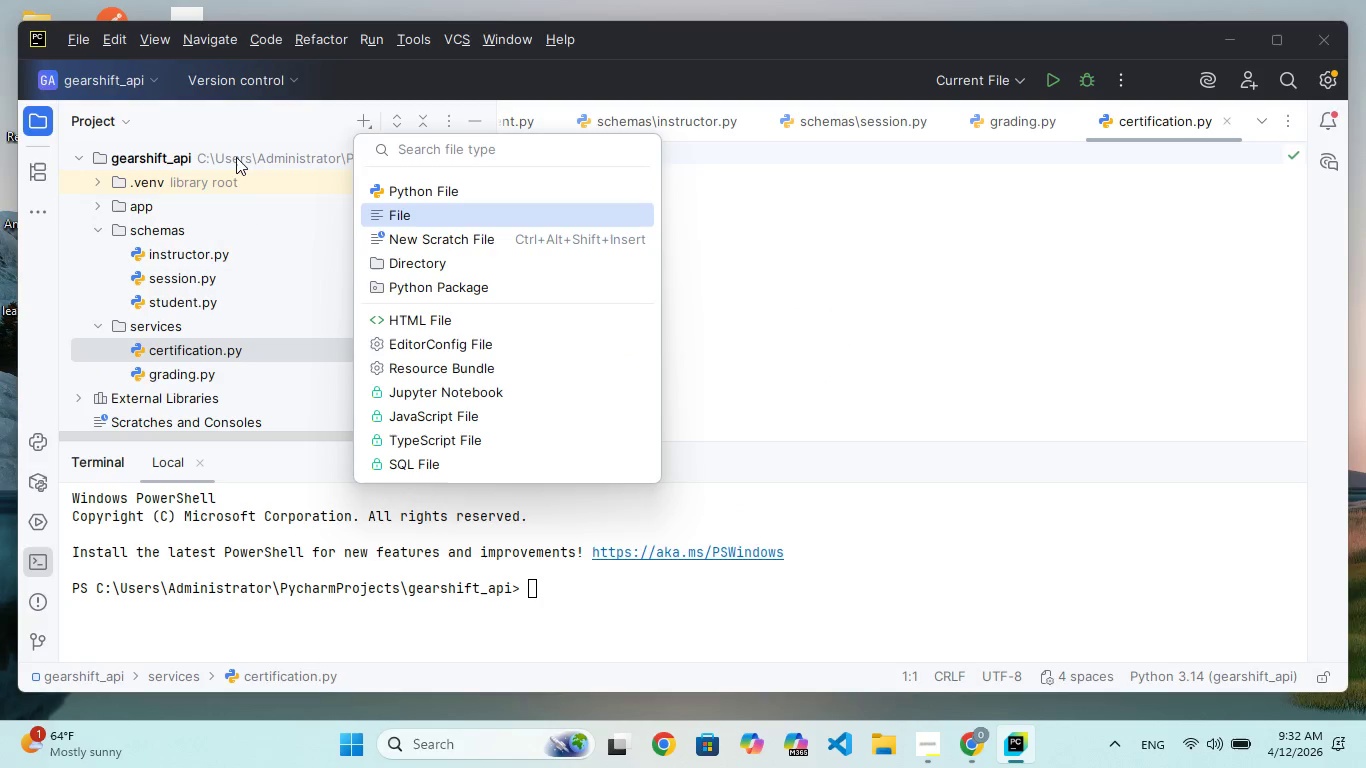 
double_click([235, 158])
 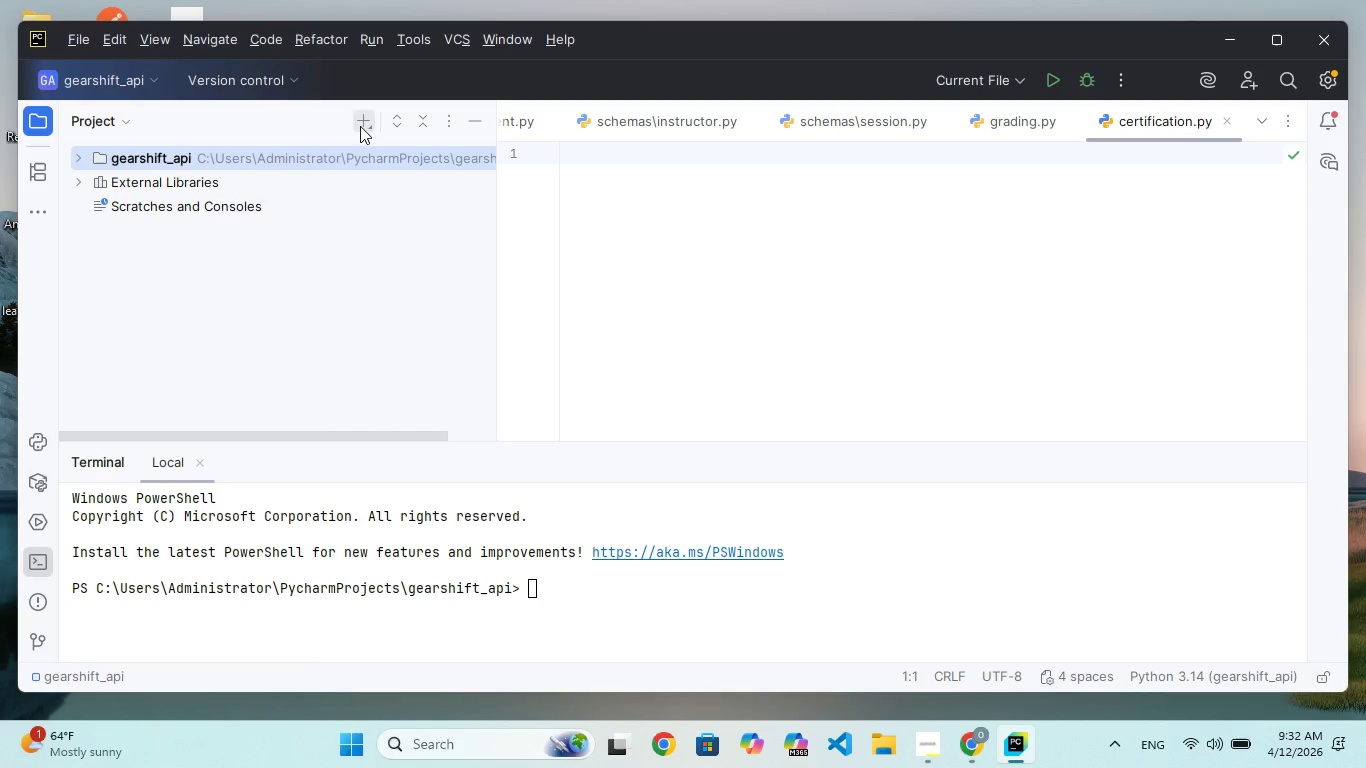 
left_click([359, 127])
 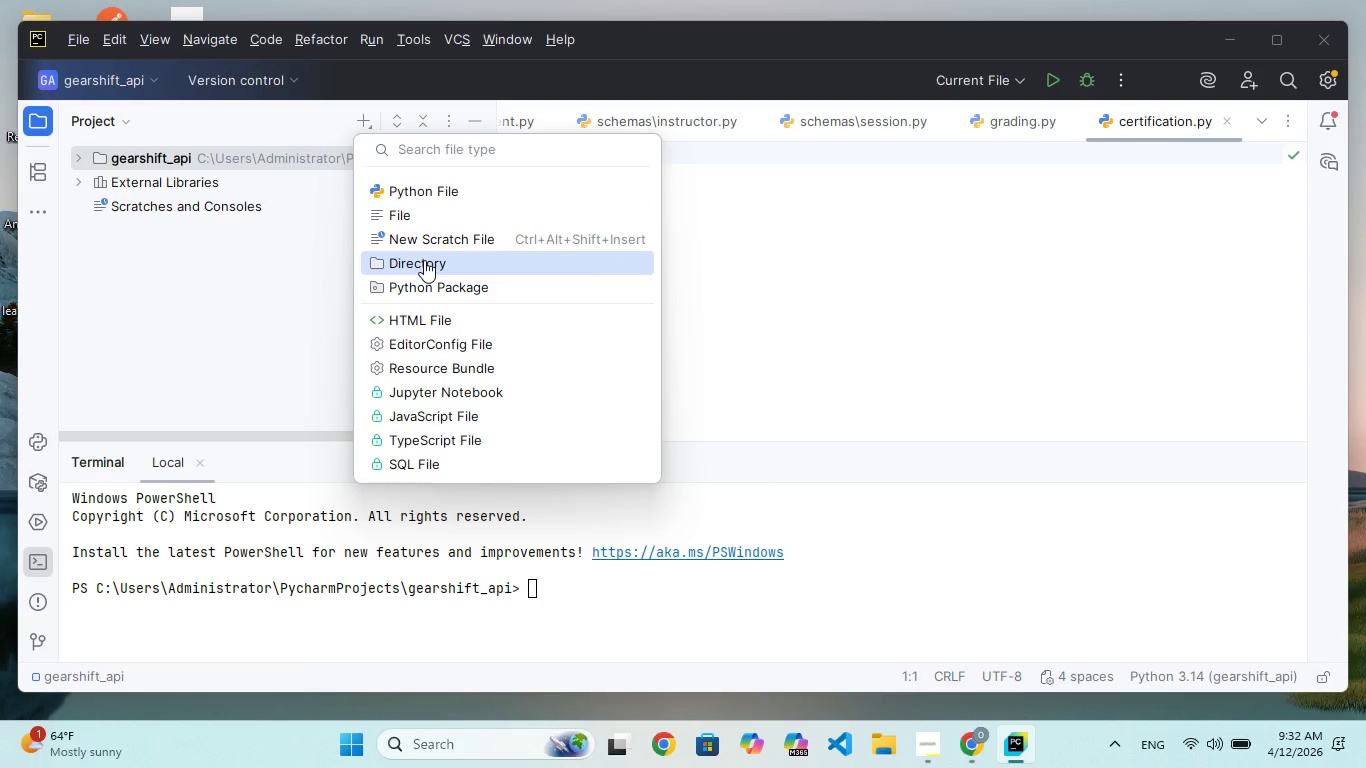 
wait(6.05)
 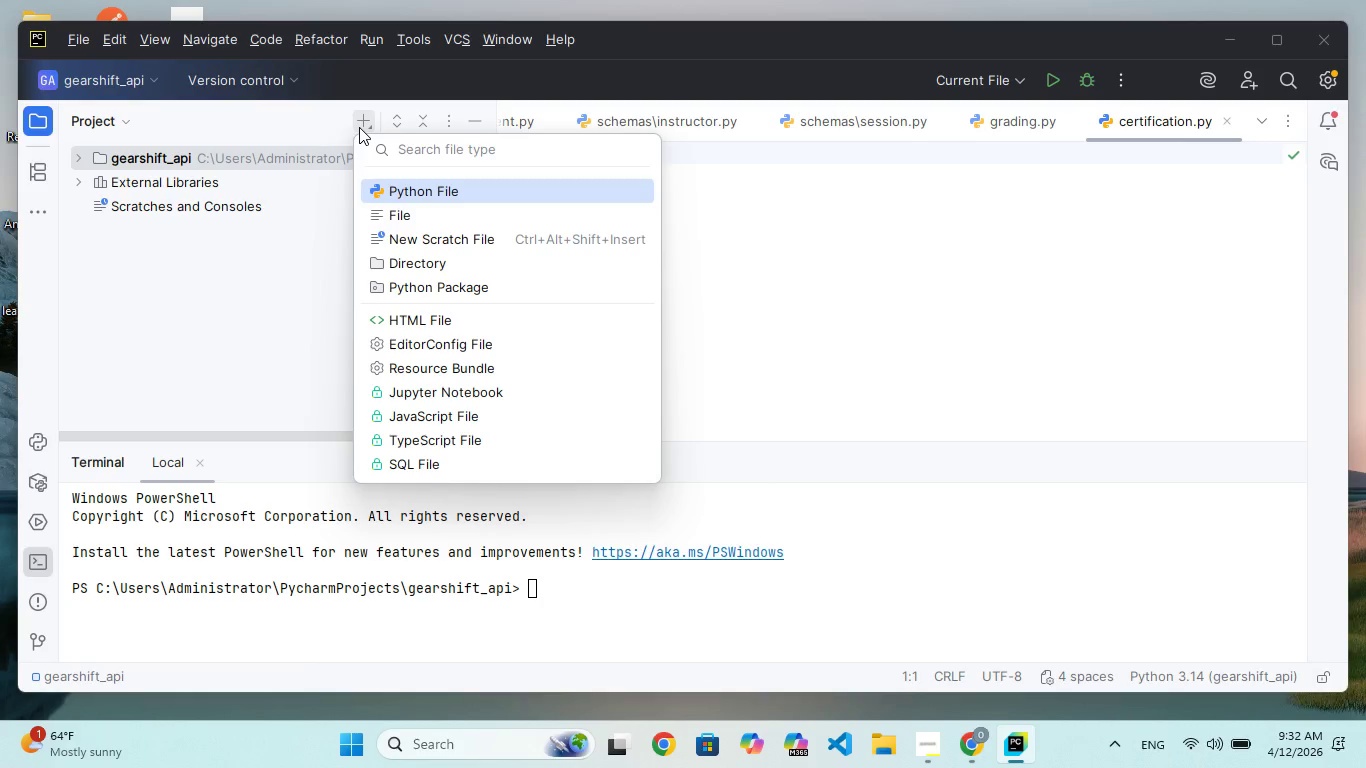 
left_click([424, 260])
 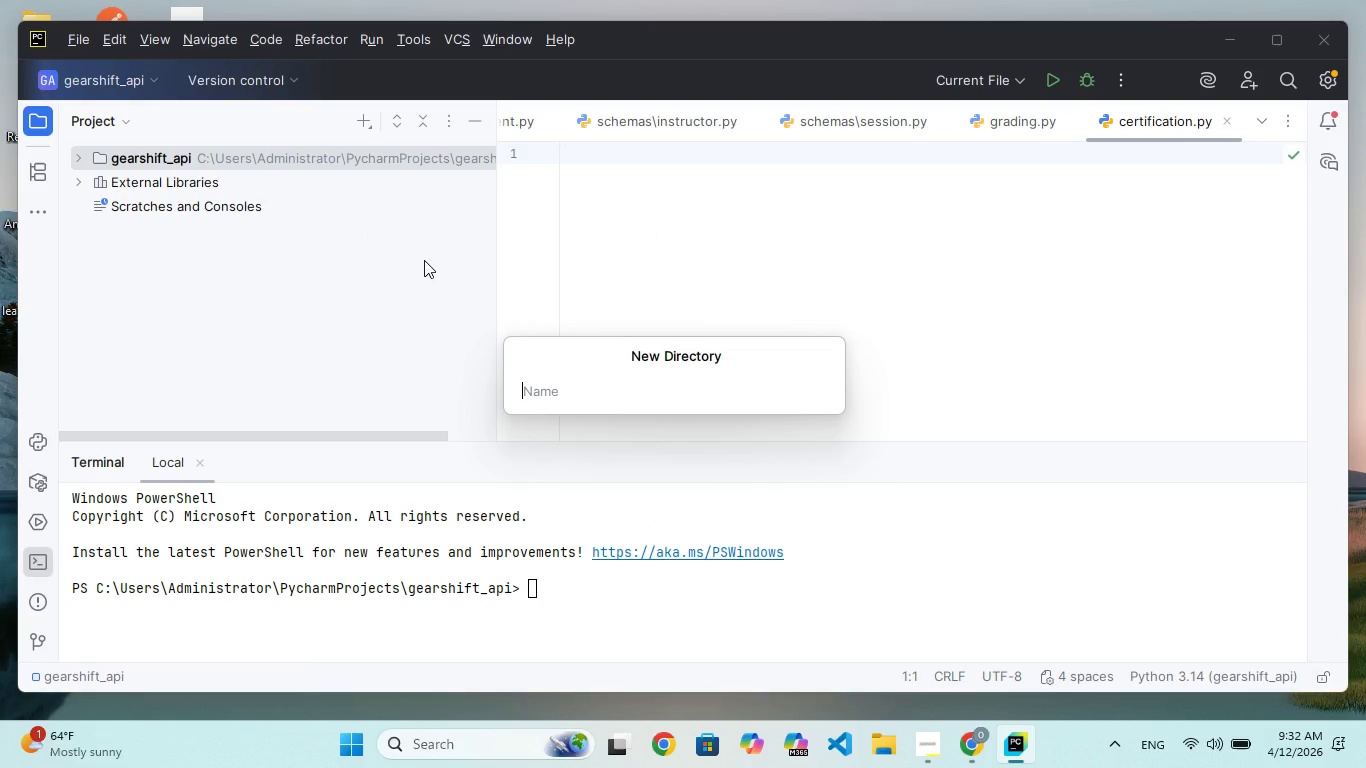 
hold_key(key=A, duration=0.36)
 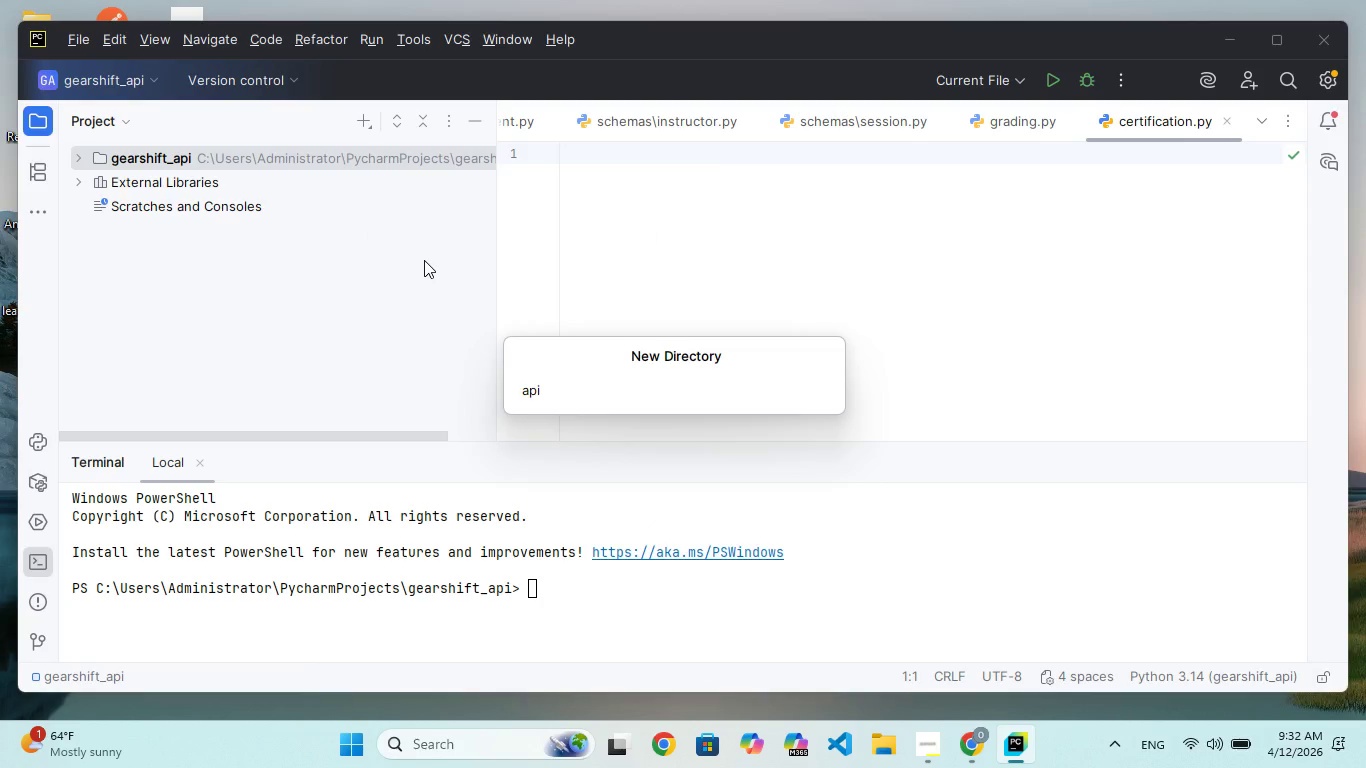 
type(pi)
 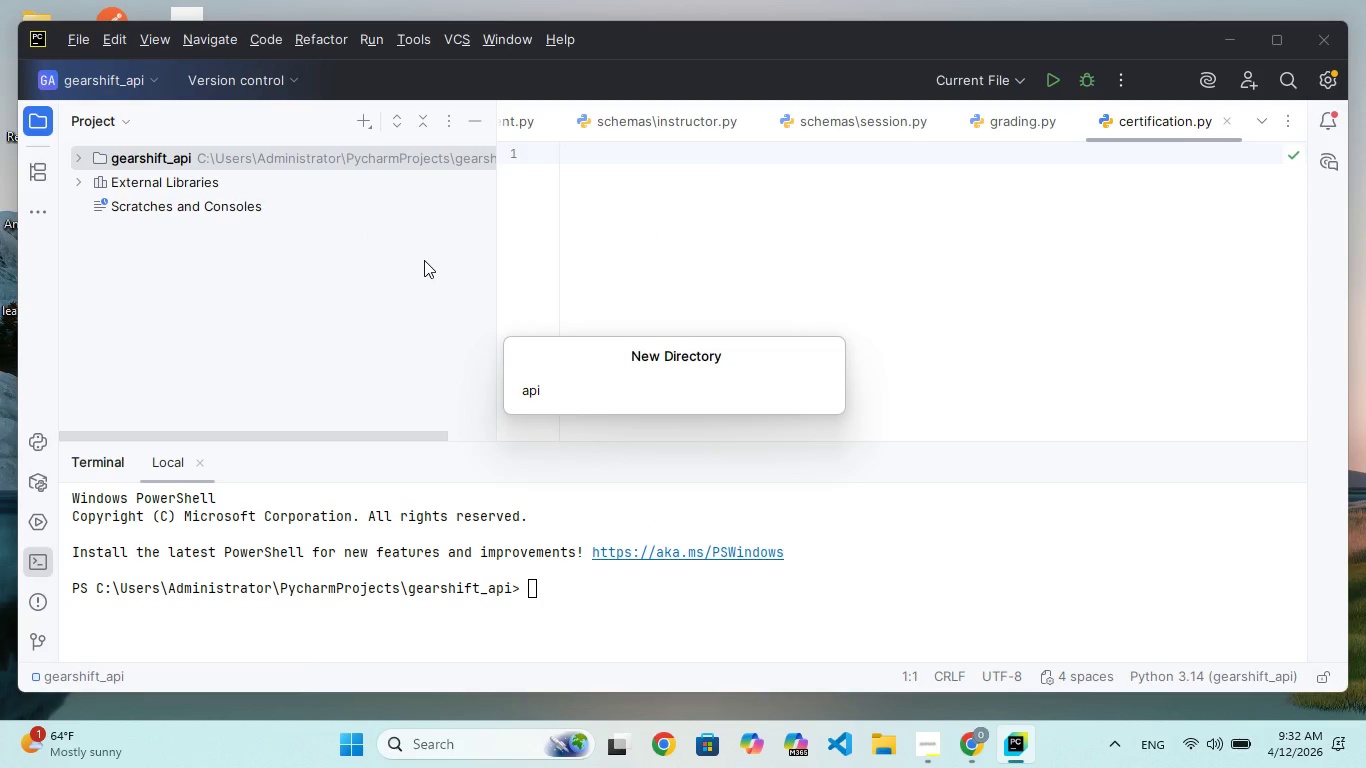 
key(Enter)
 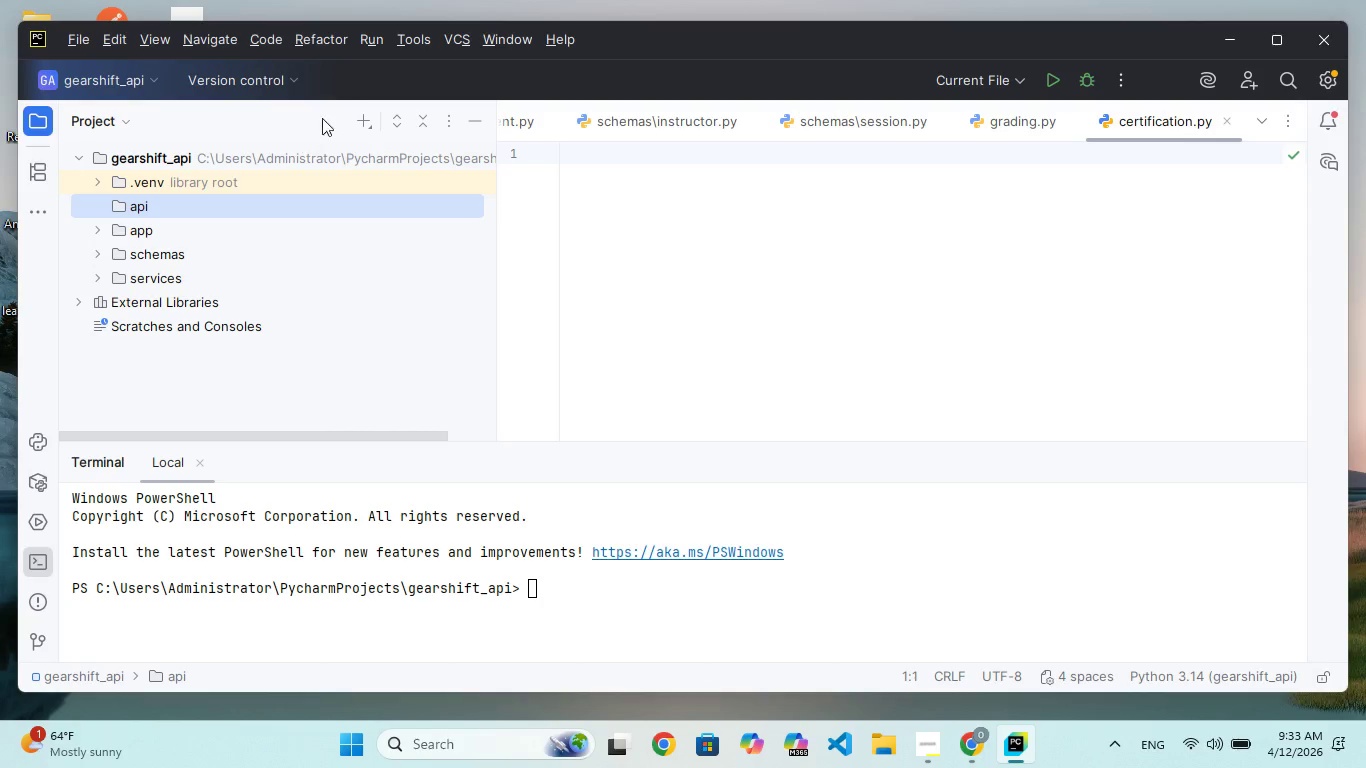 
wait(6.5)
 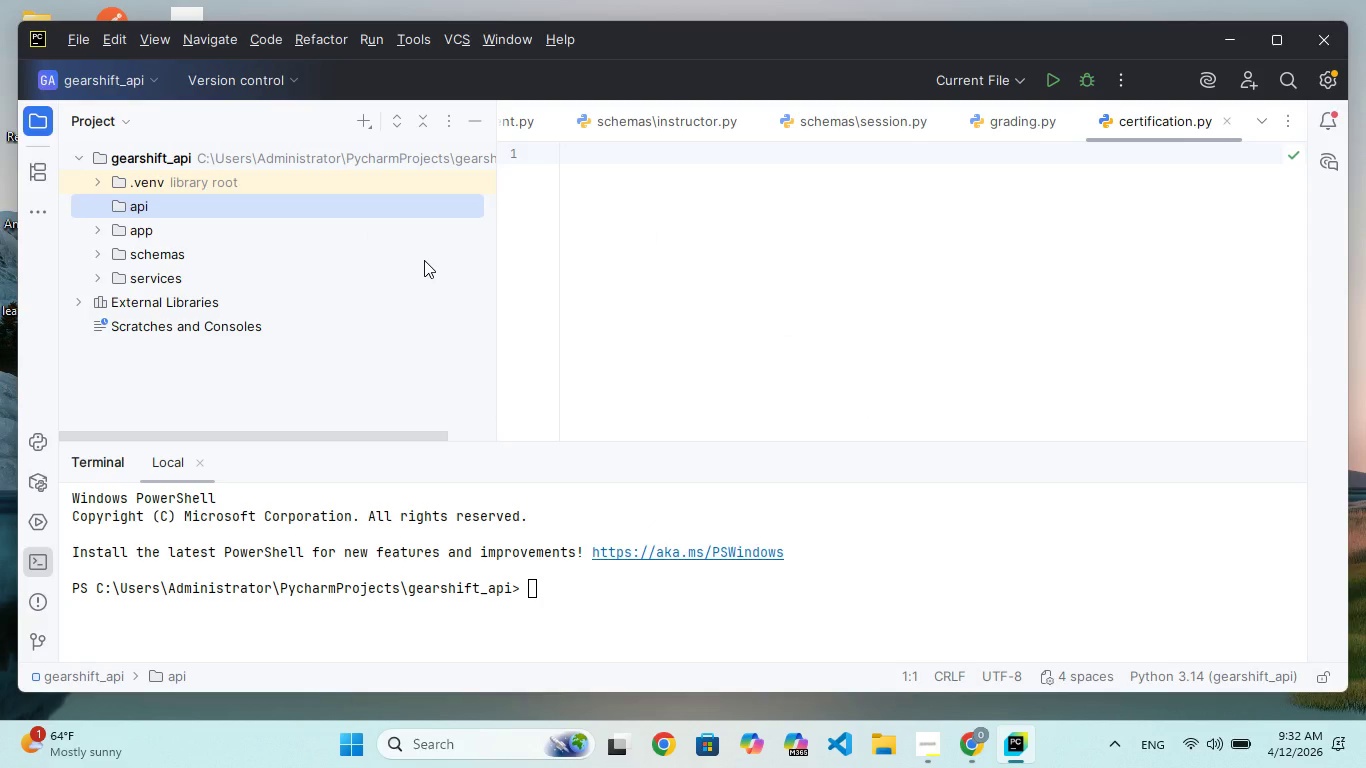 
left_click([365, 121])
 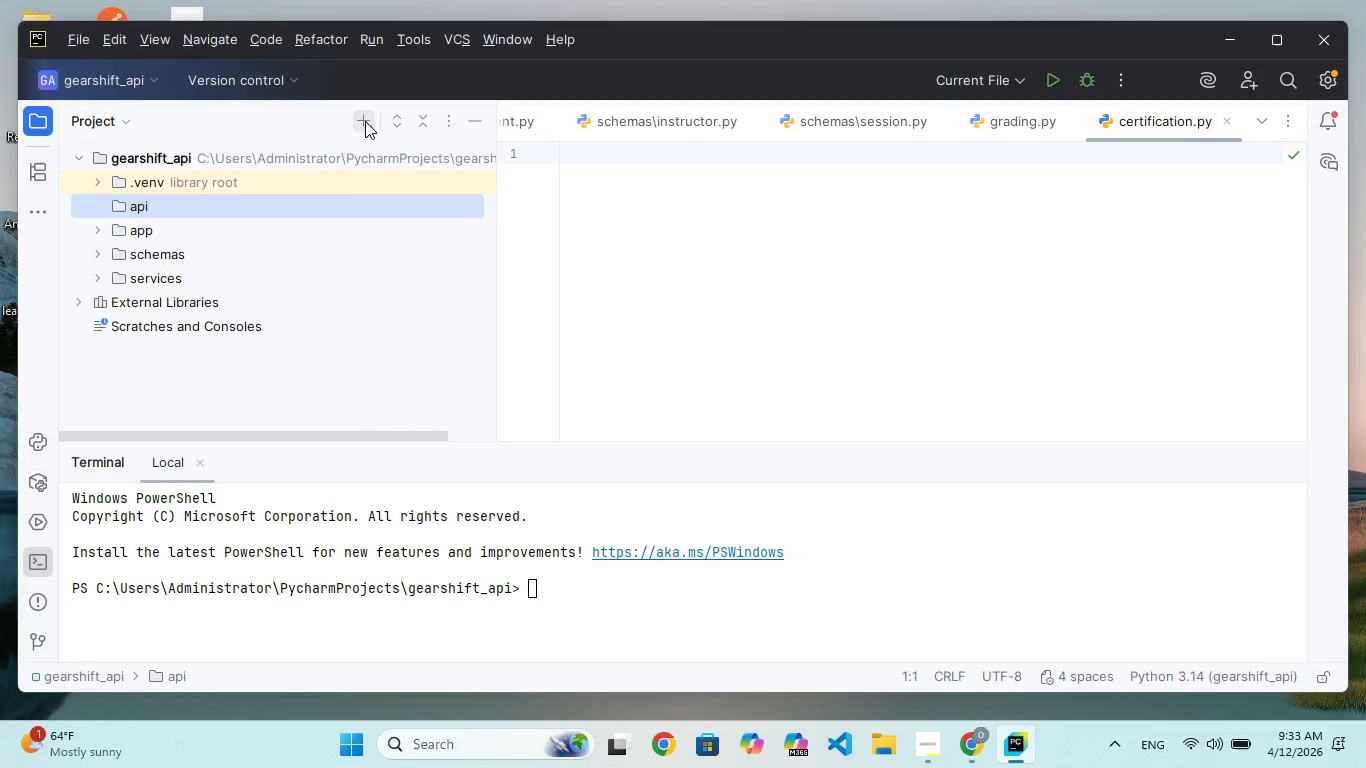 
left_click([365, 121])
 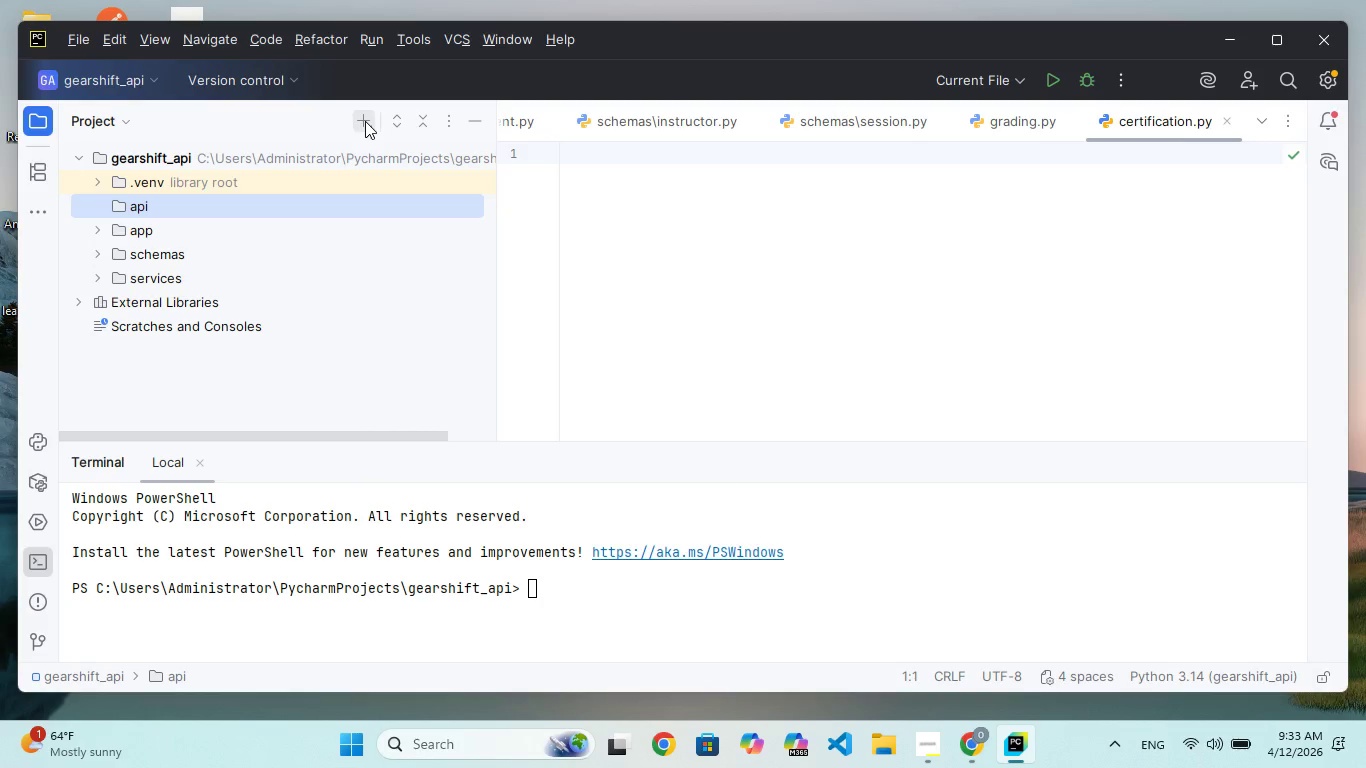 
left_click([365, 121])
 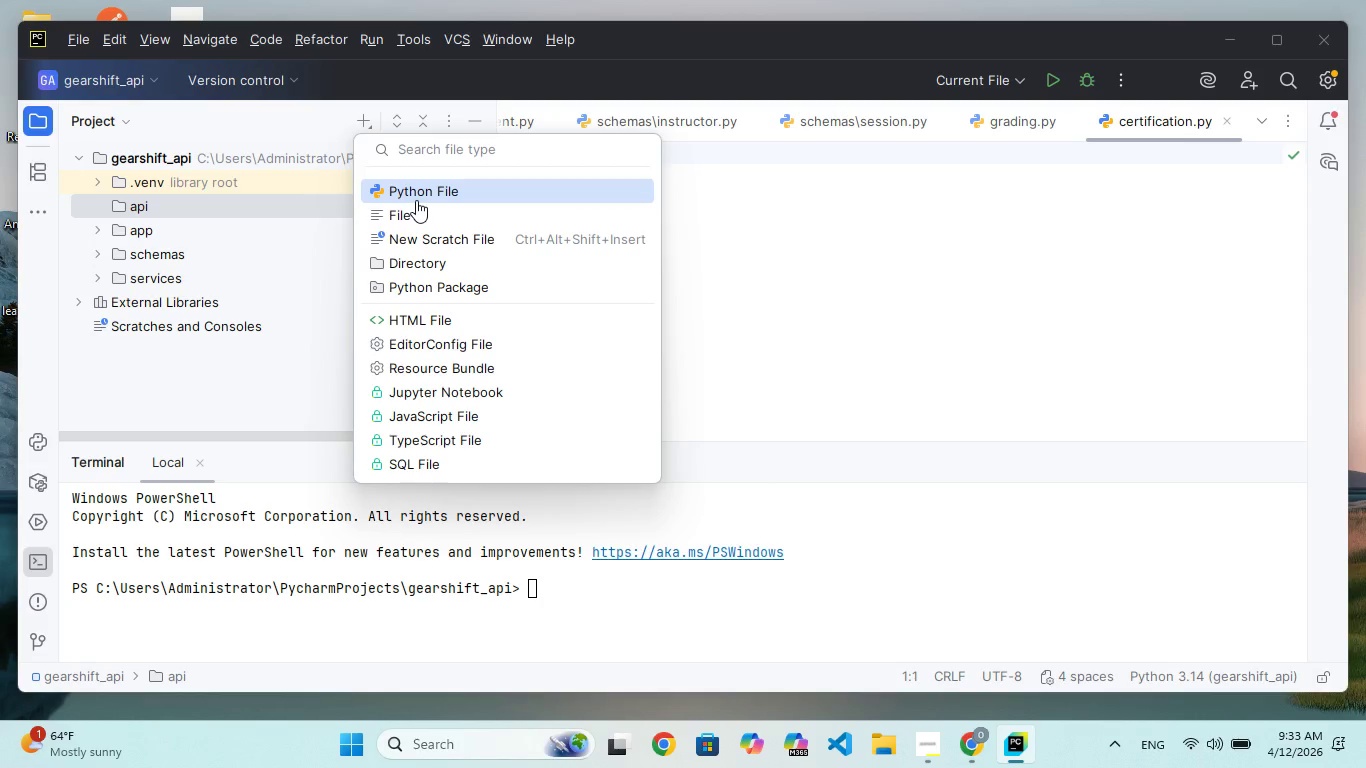 
left_click([416, 200])
 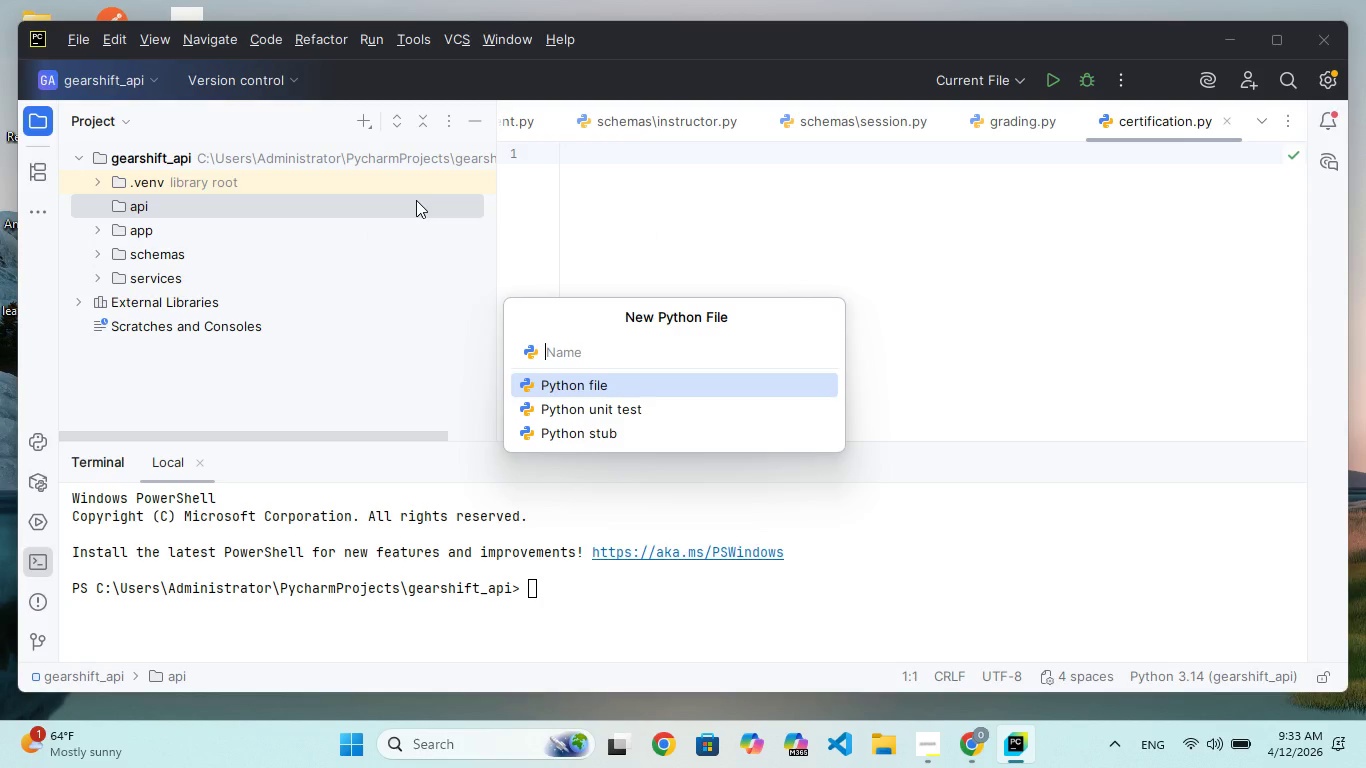 
type(student_routes.y)
 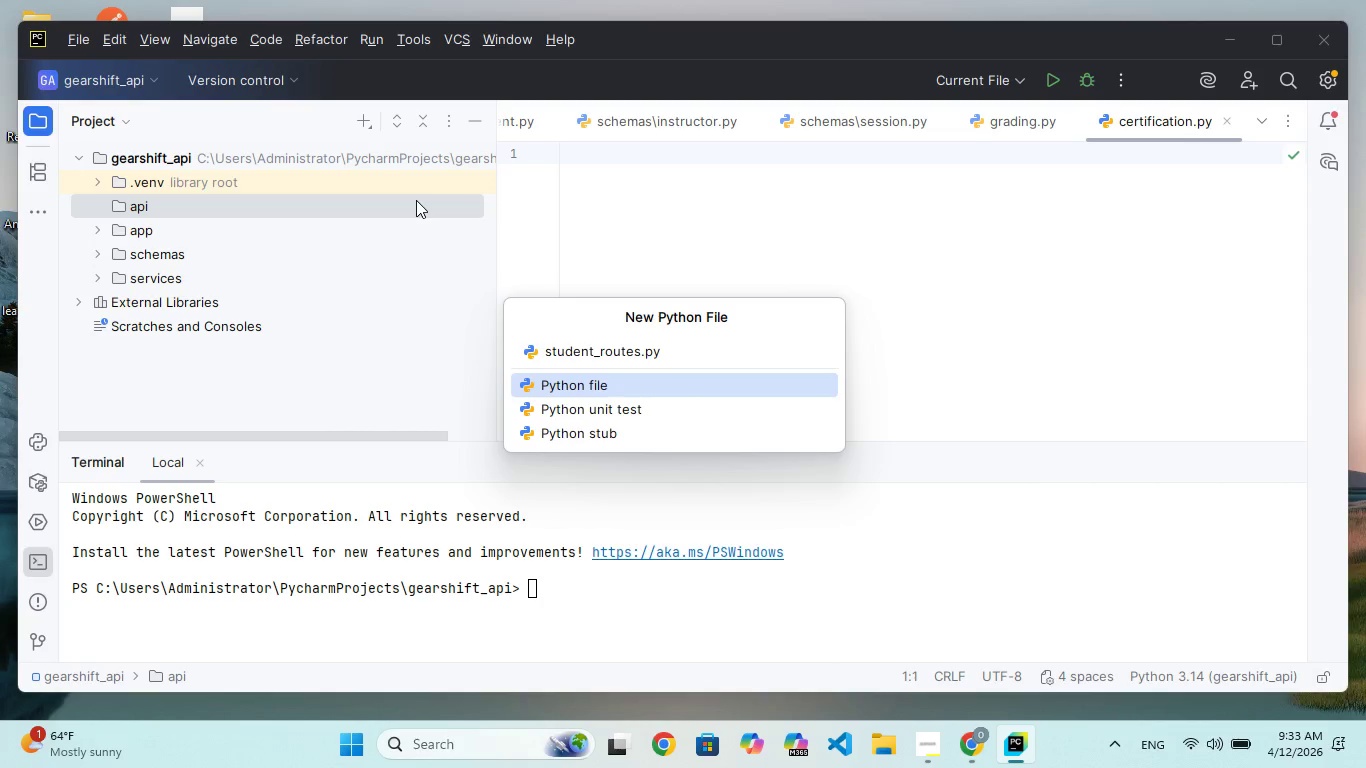 
hold_key(key=P, duration=0.31)
 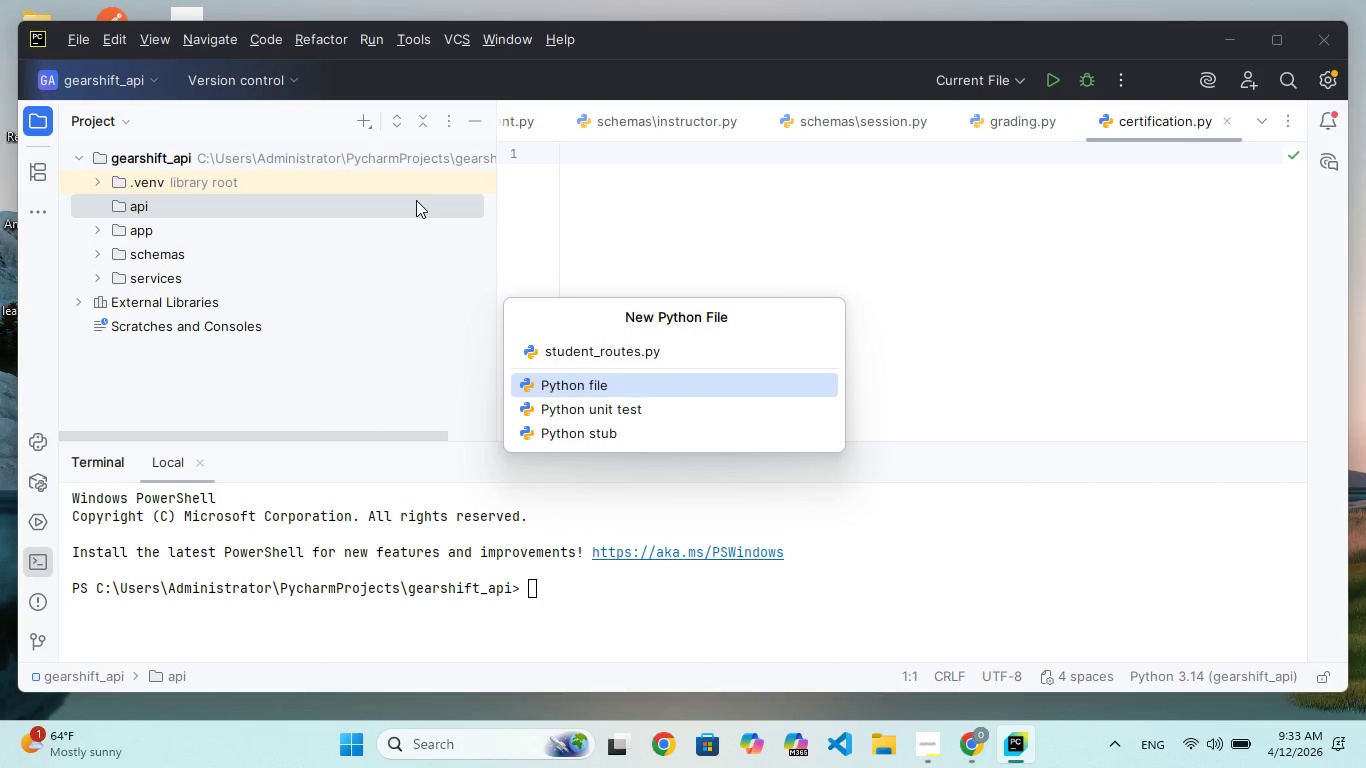 
wait(6.16)
 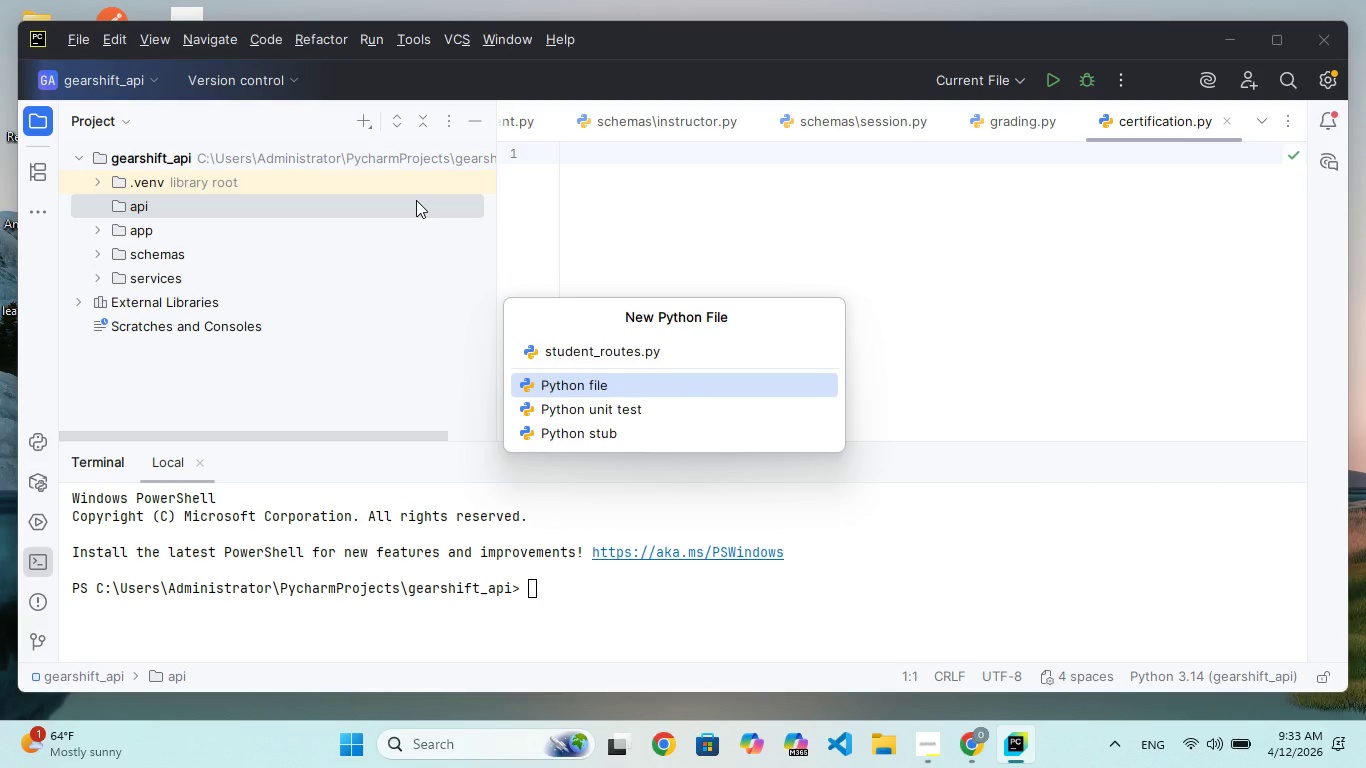 
key(Enter)
 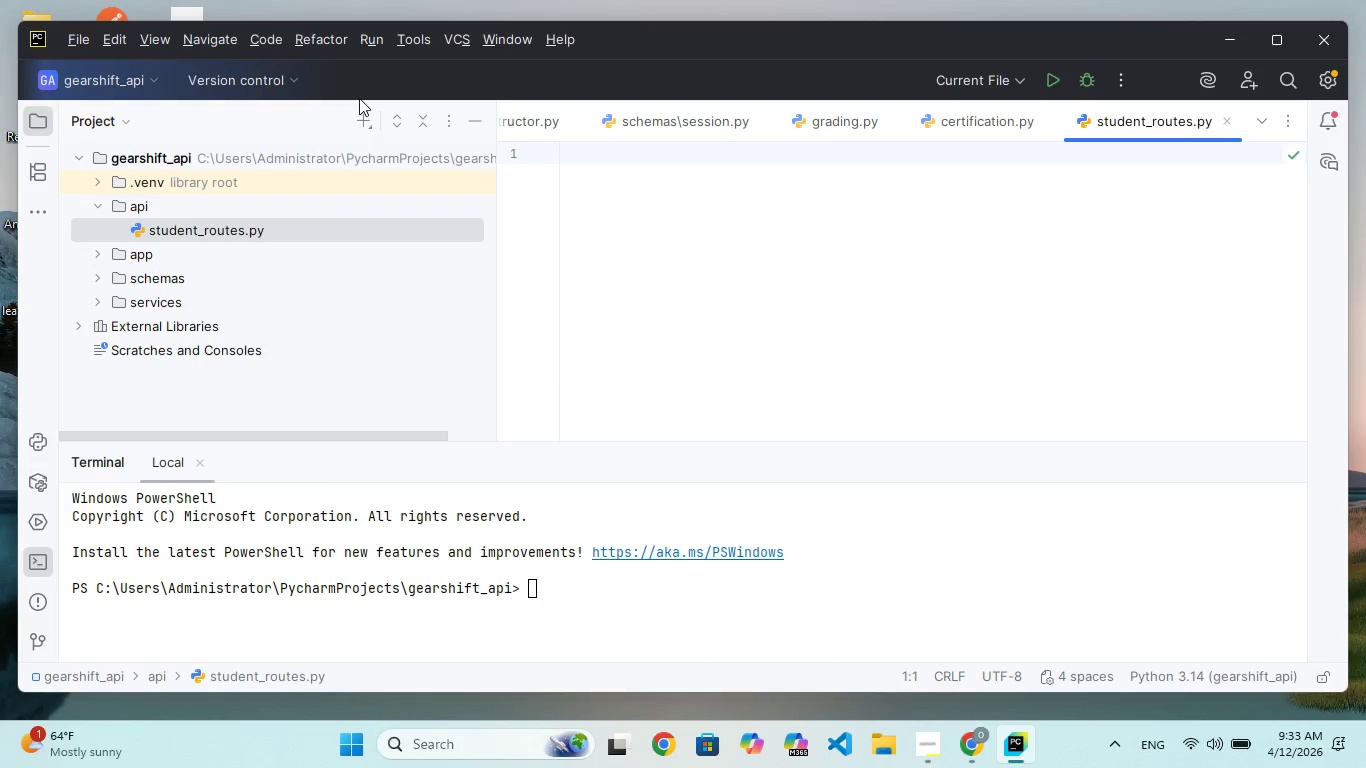 
left_click([359, 115])
 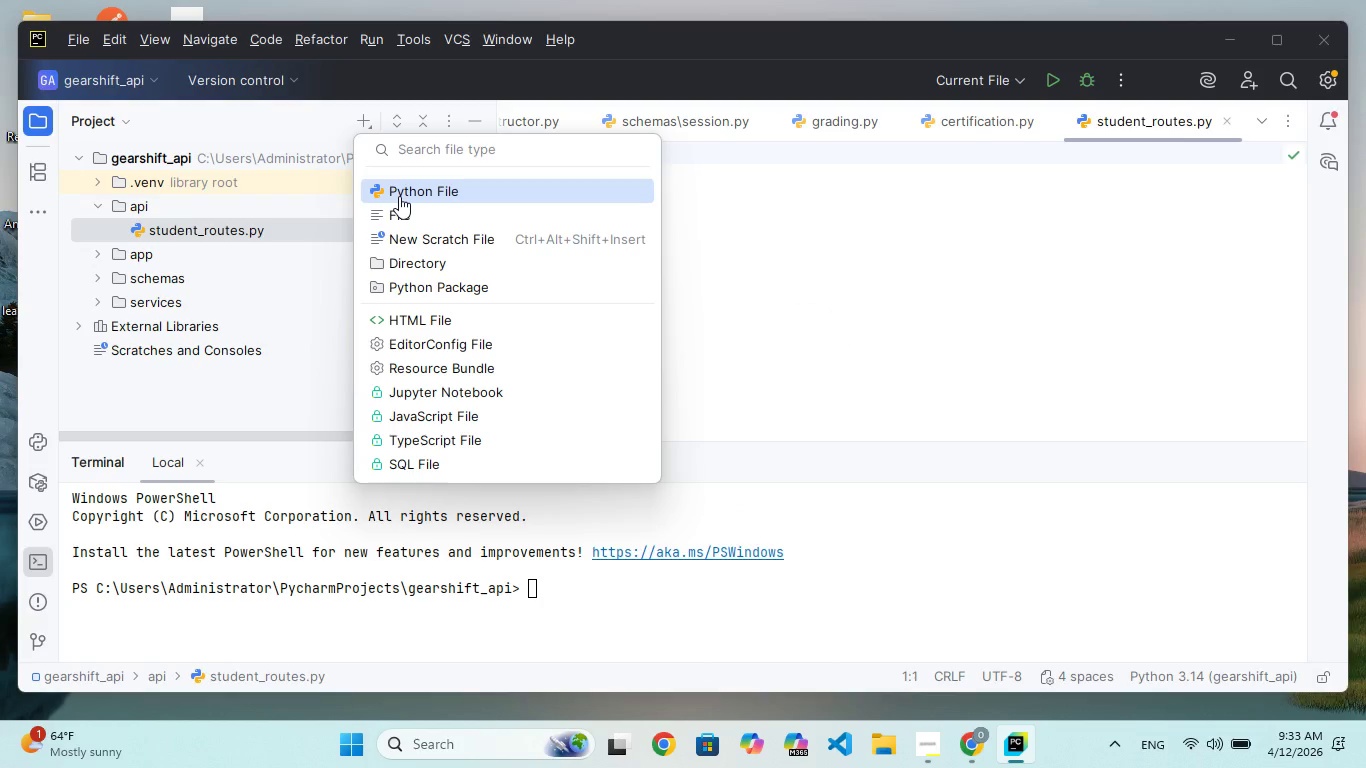 
left_click([399, 196])
 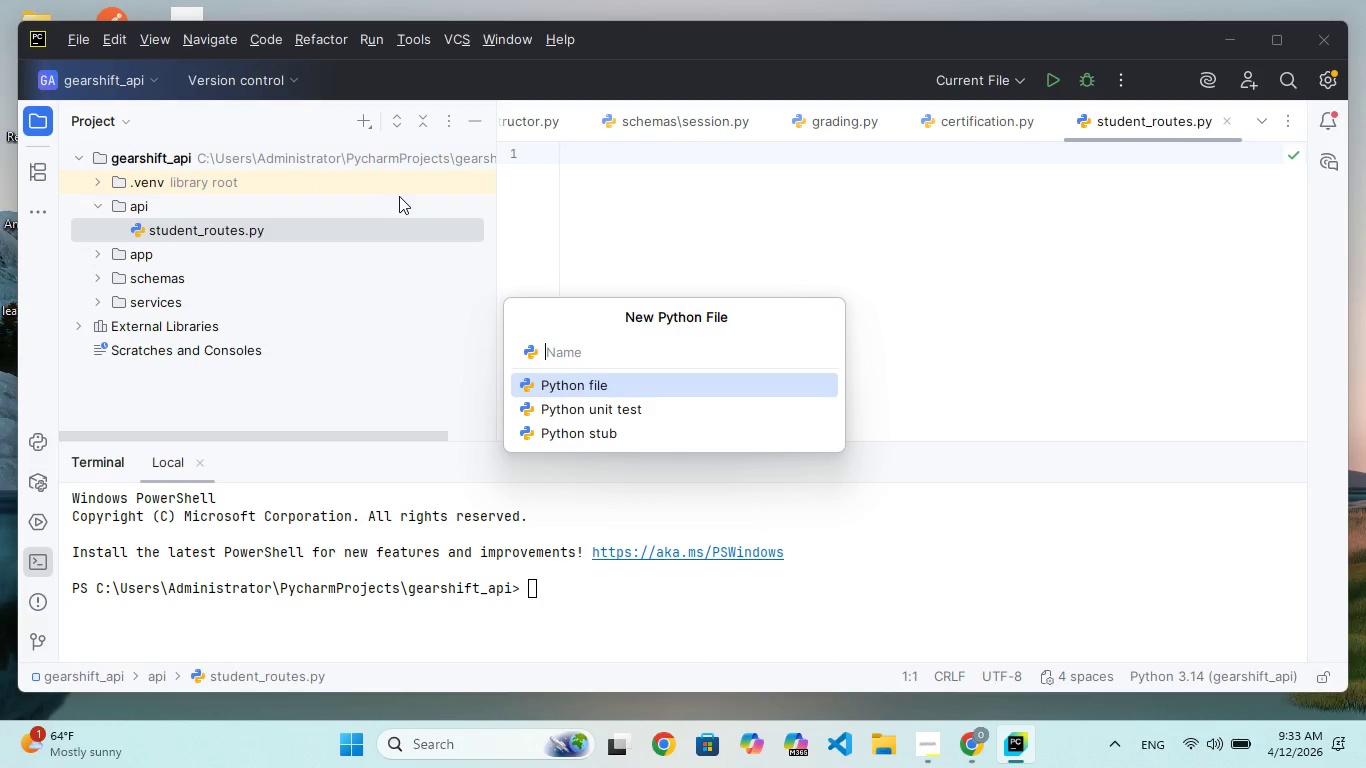 
type(instuctor_routes.py)
 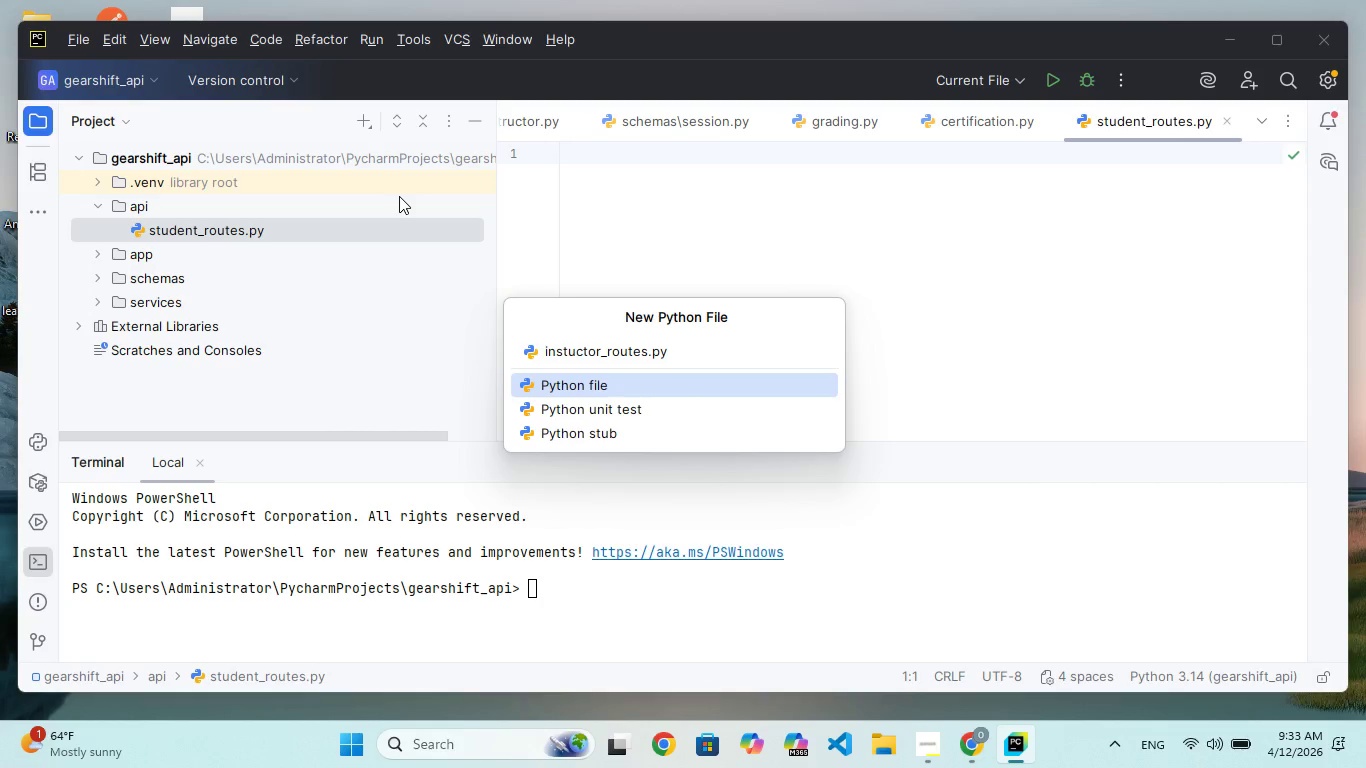 
wait(6.36)
 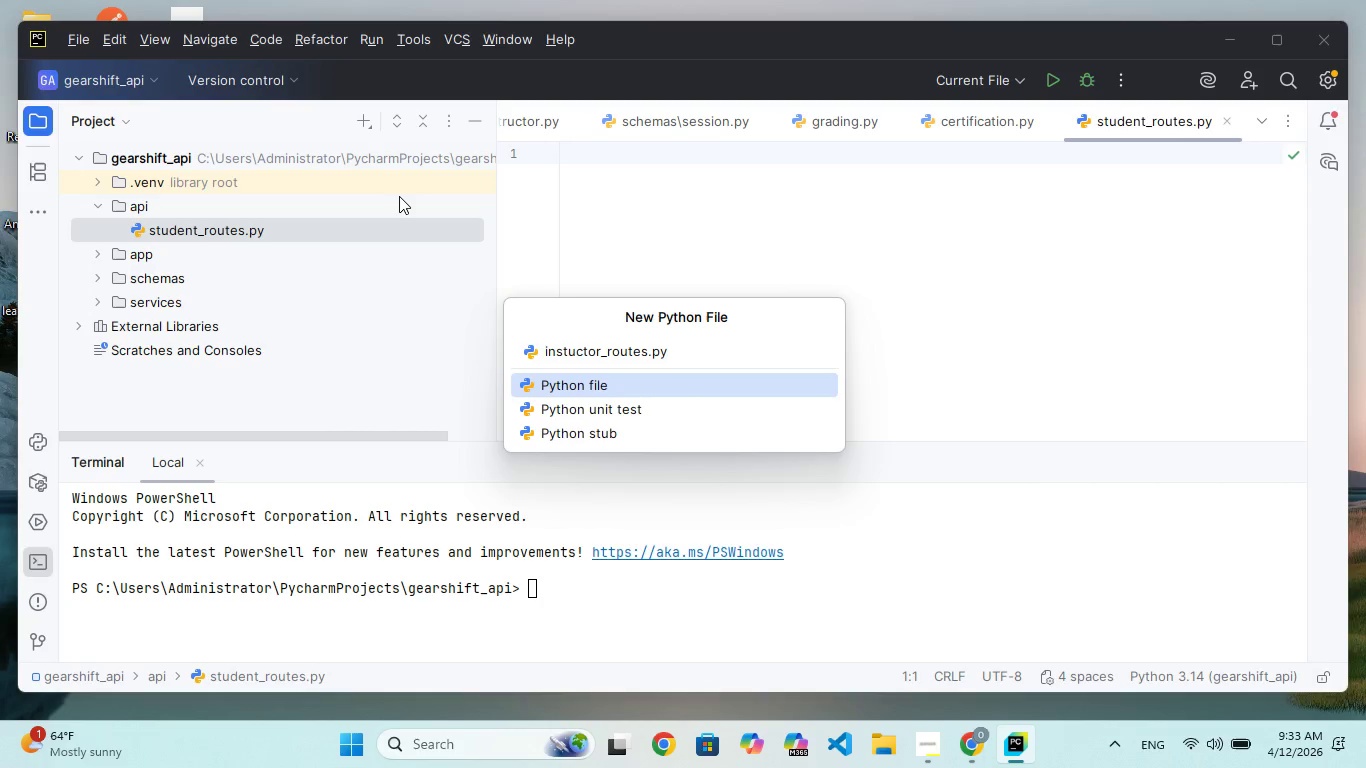 
hold_key(key=ArrowLeft, duration=0.98)
 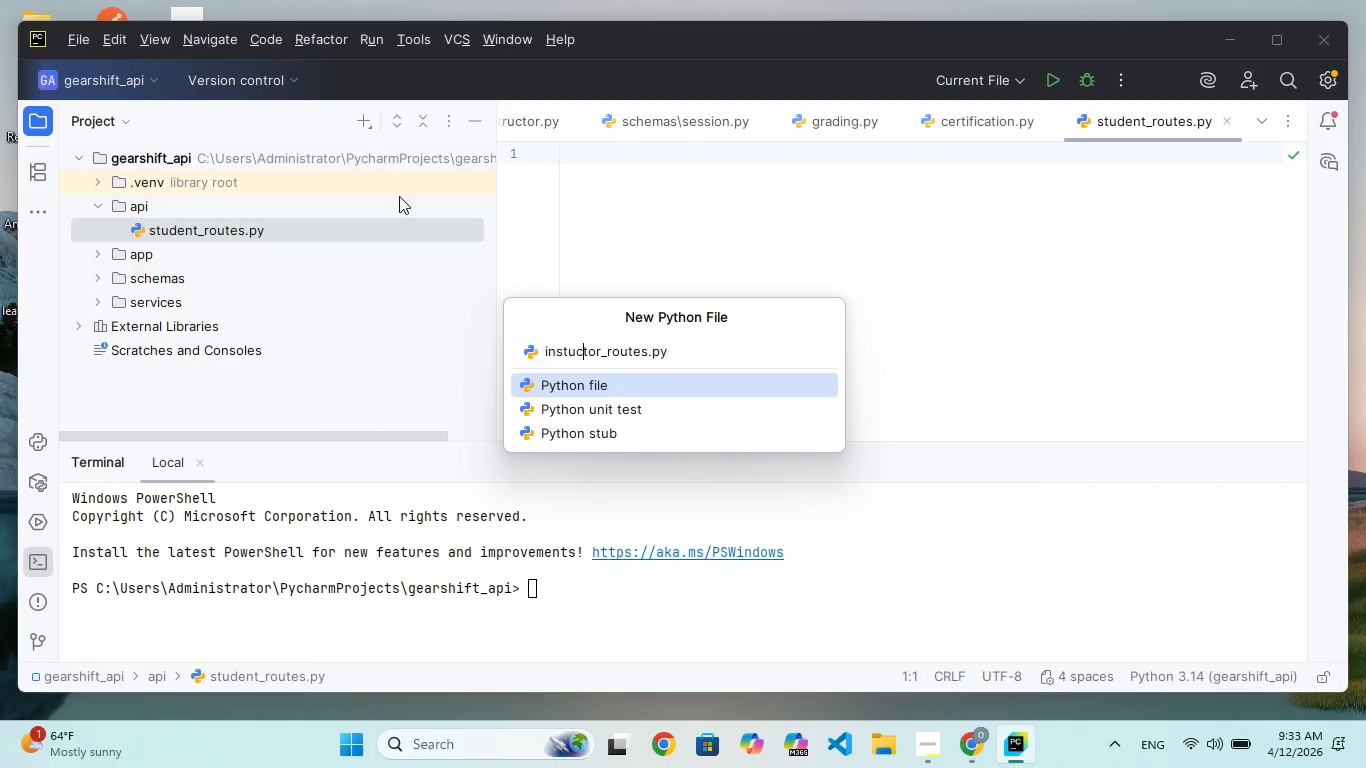 
key(ArrowLeft)
 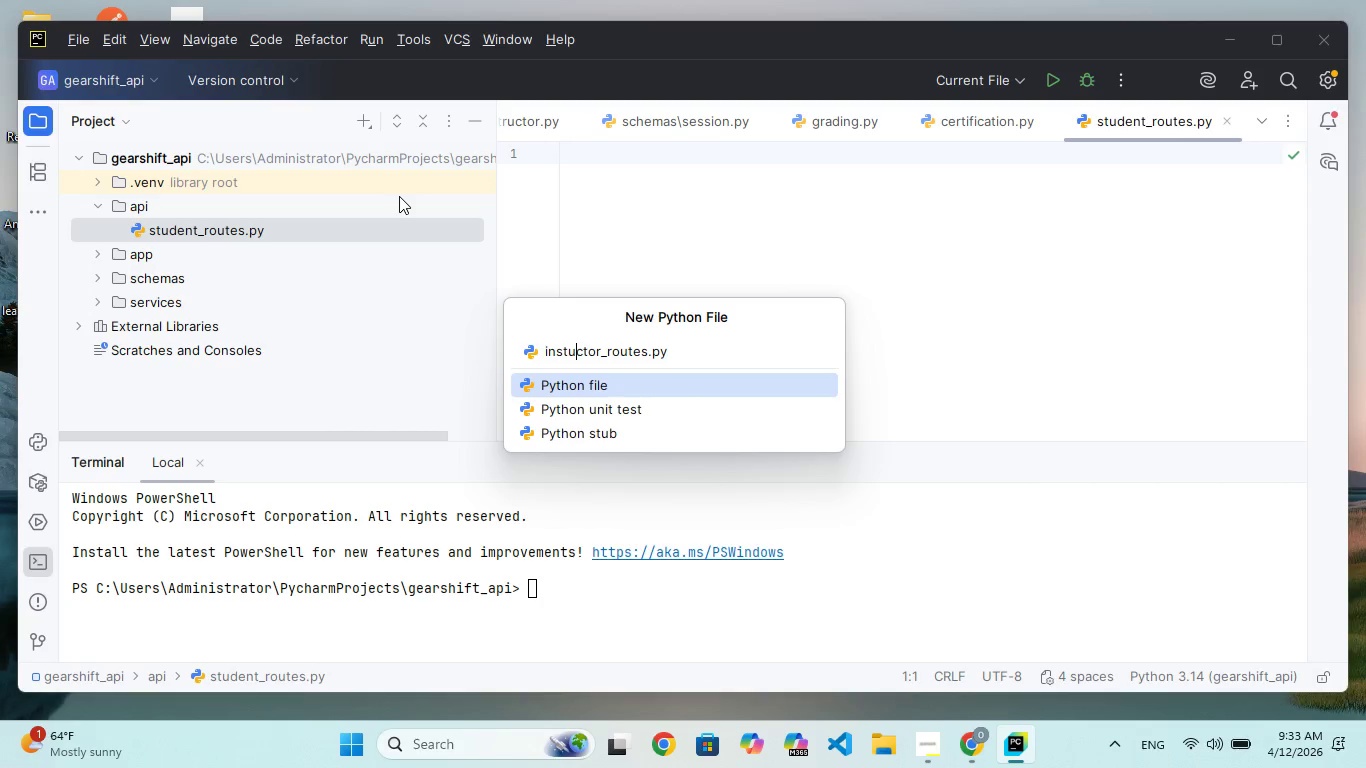 
key(ArrowLeft)
 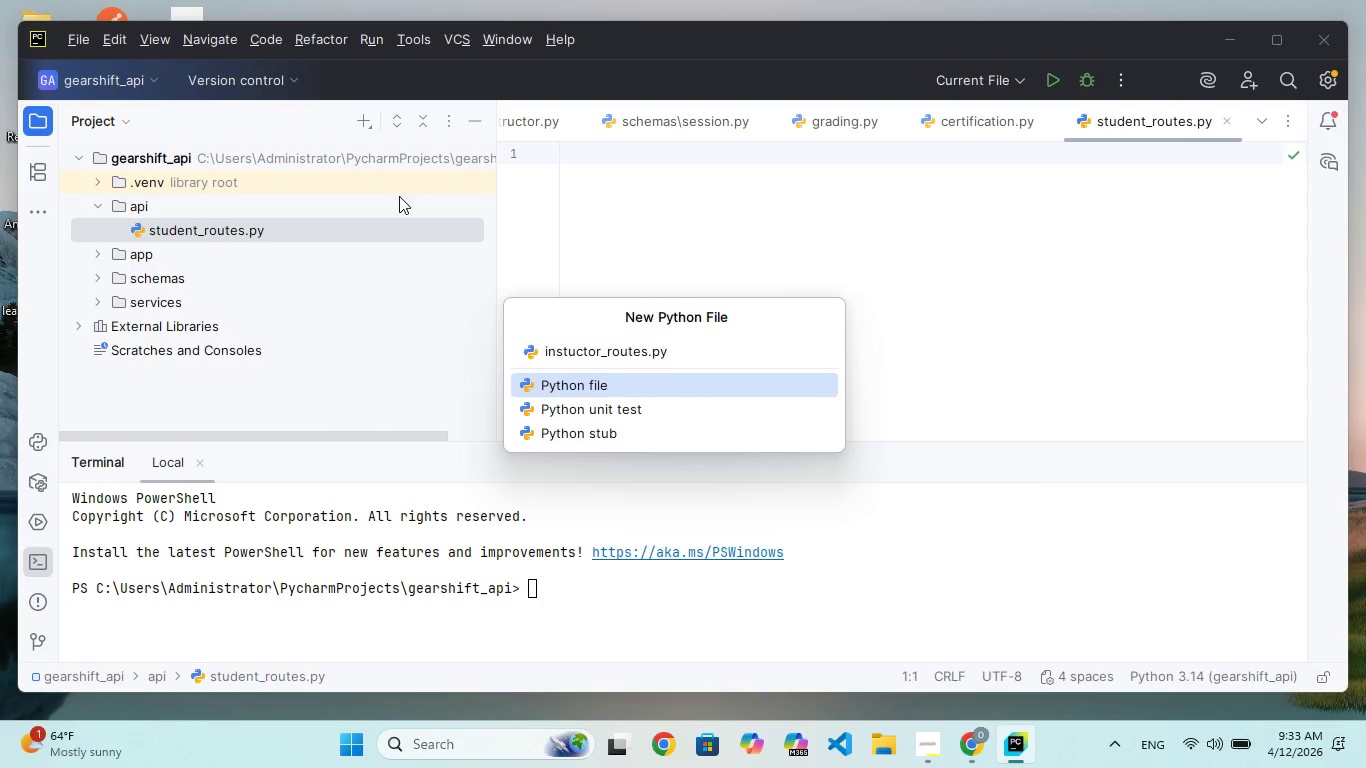 
key(R)
 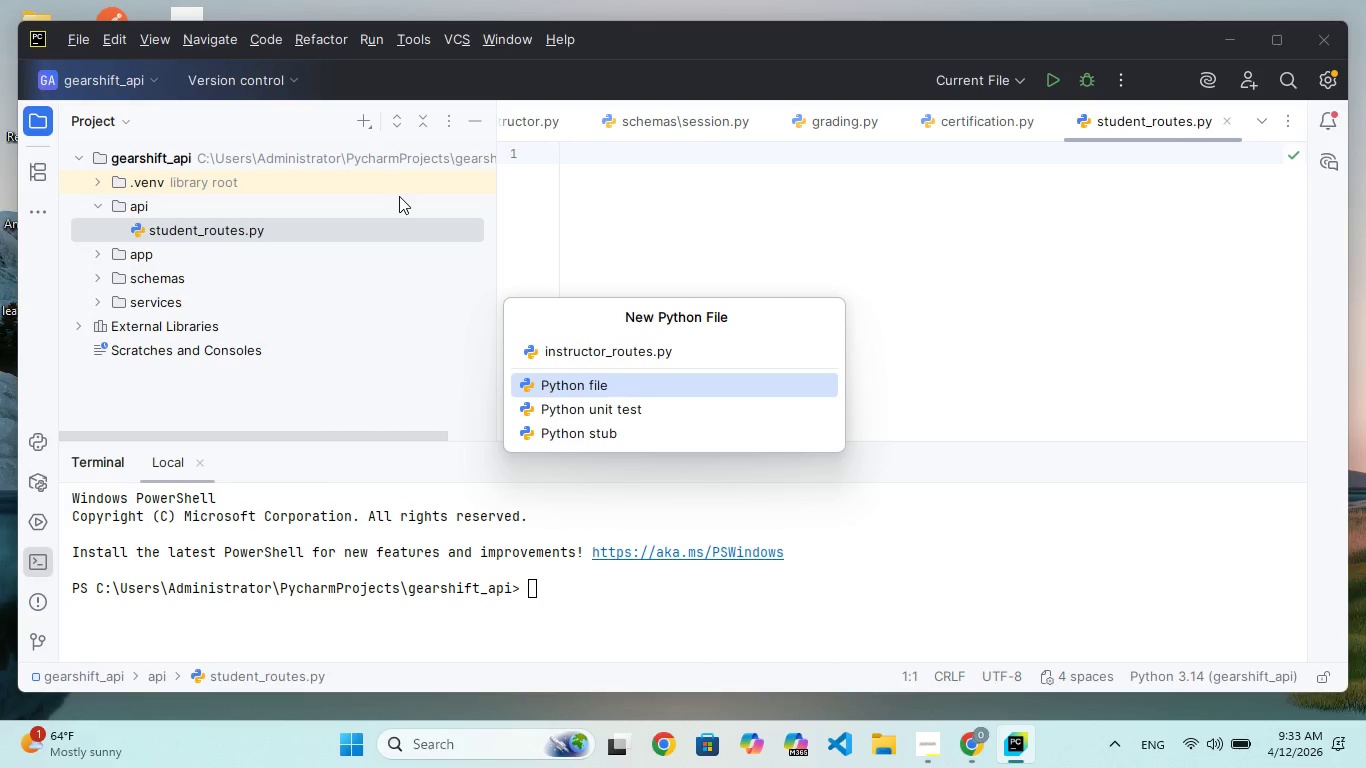 
key(ArrowRight)
 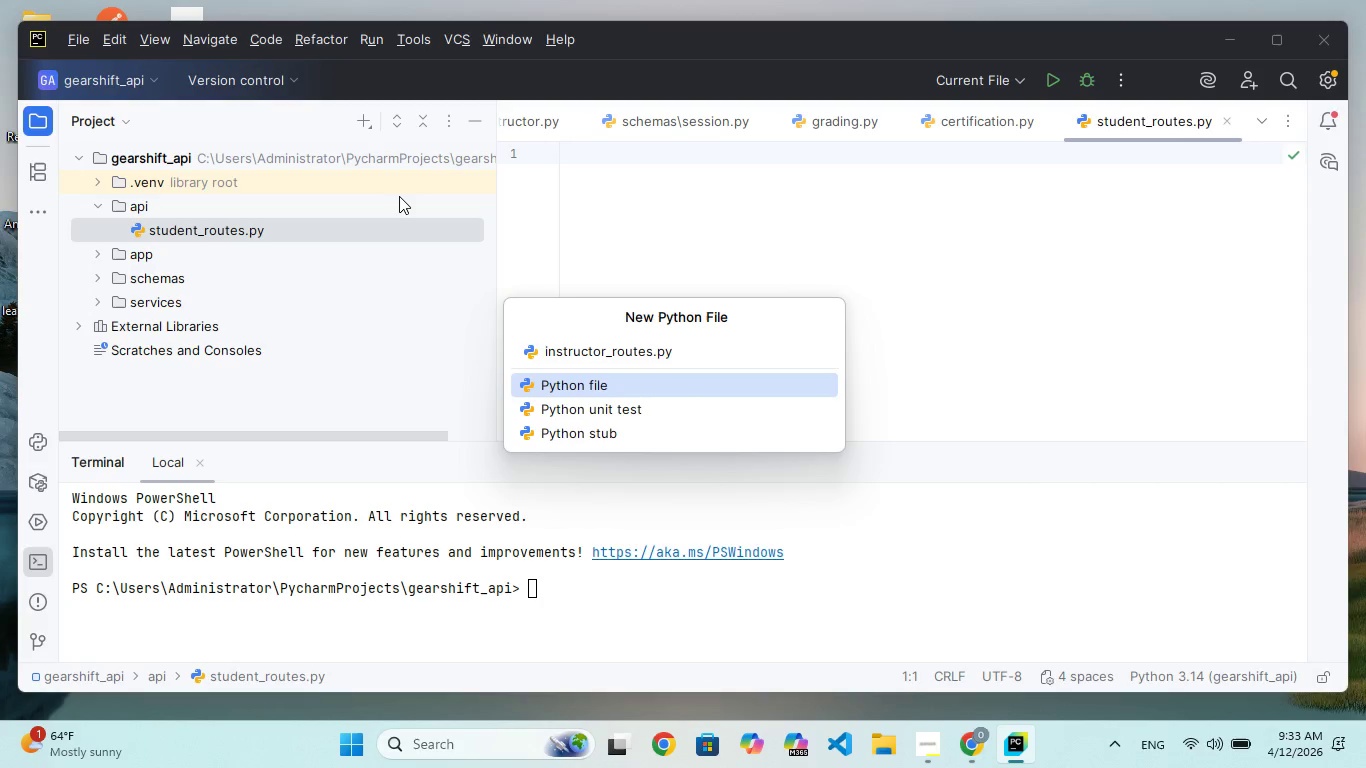 
hold_key(key=ArrowRight, duration=1.48)
 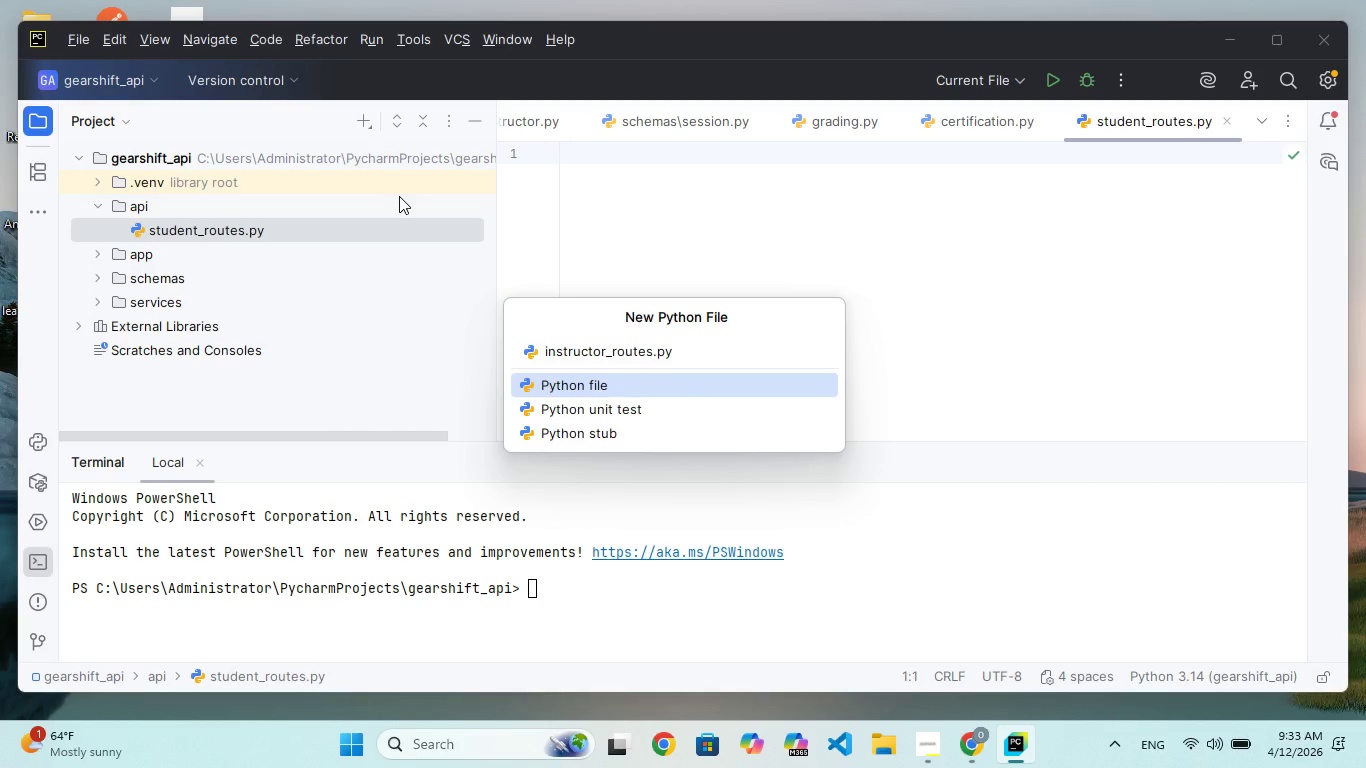 
key(ArrowRight)
 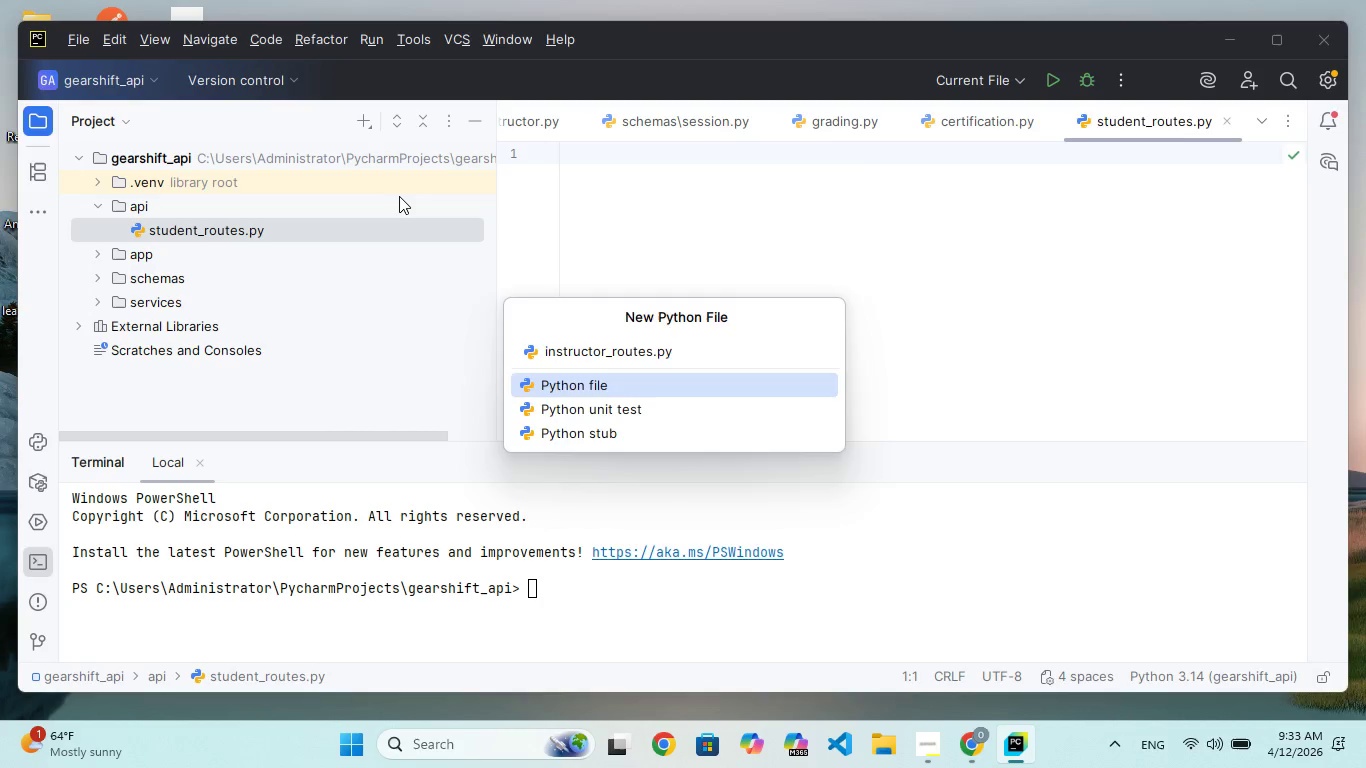 
key(Enter)
 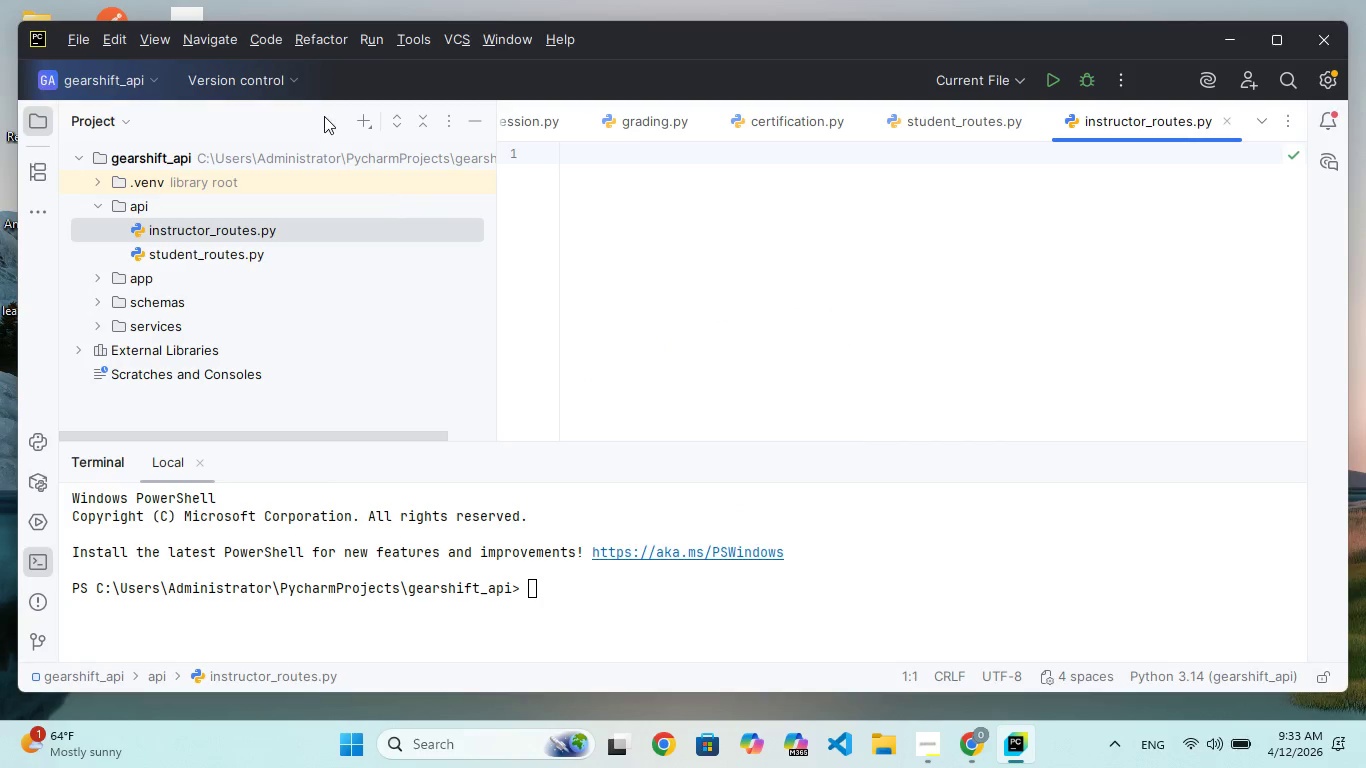 
left_click([357, 117])
 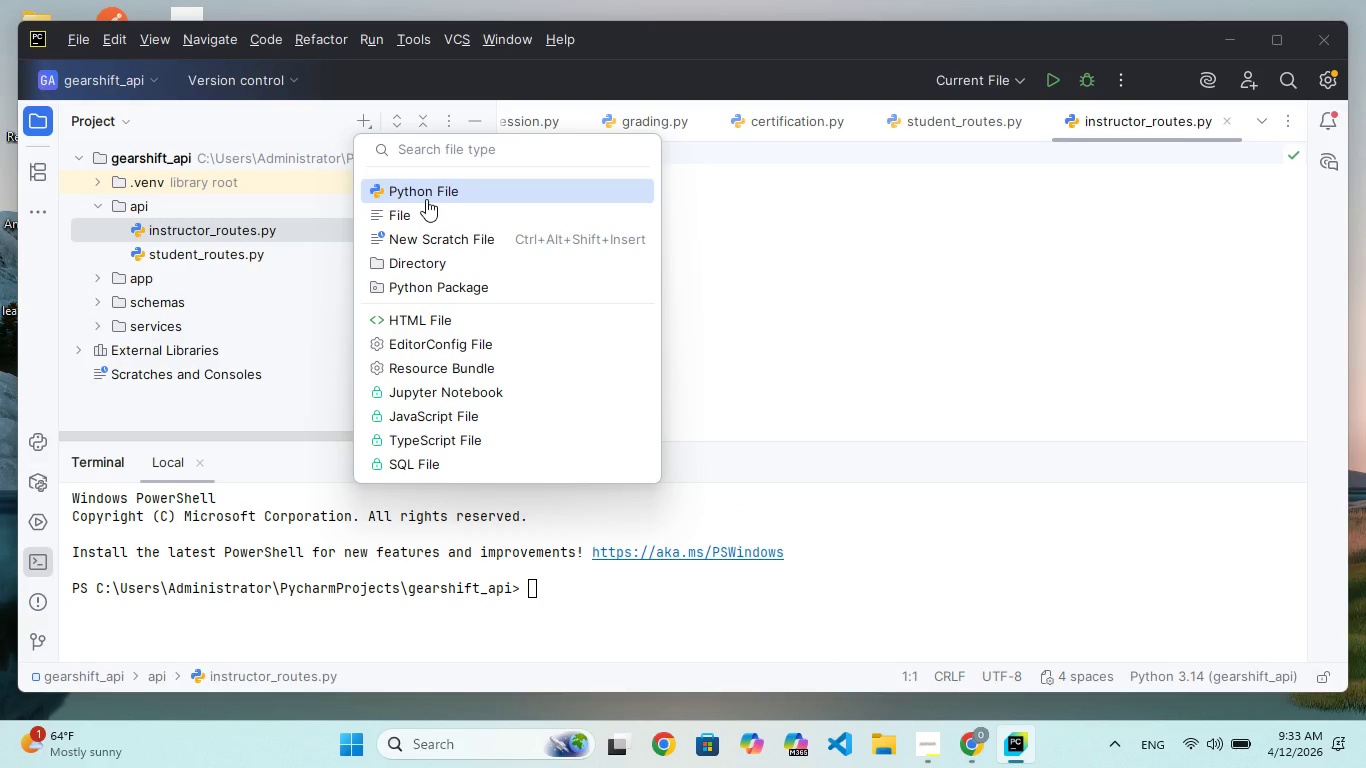 
left_click([426, 199])
 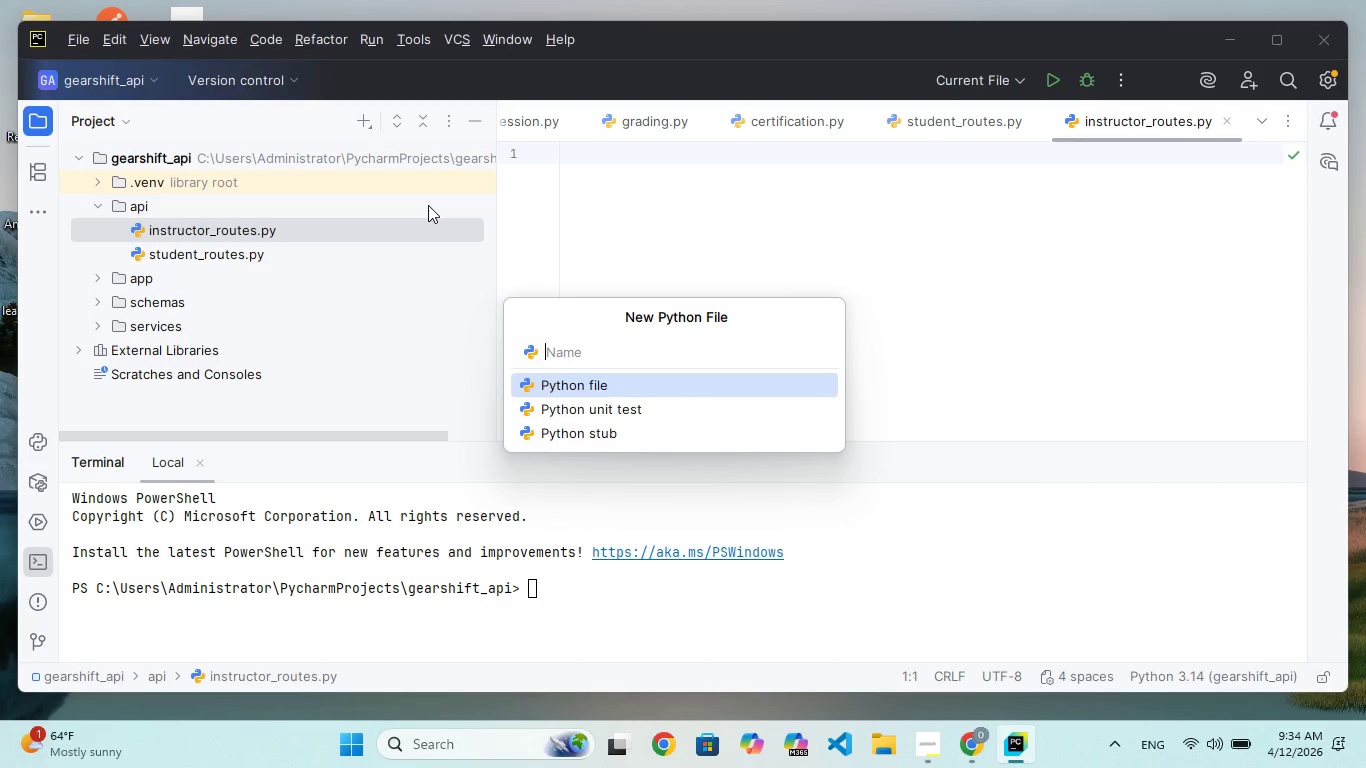 
type(session)
 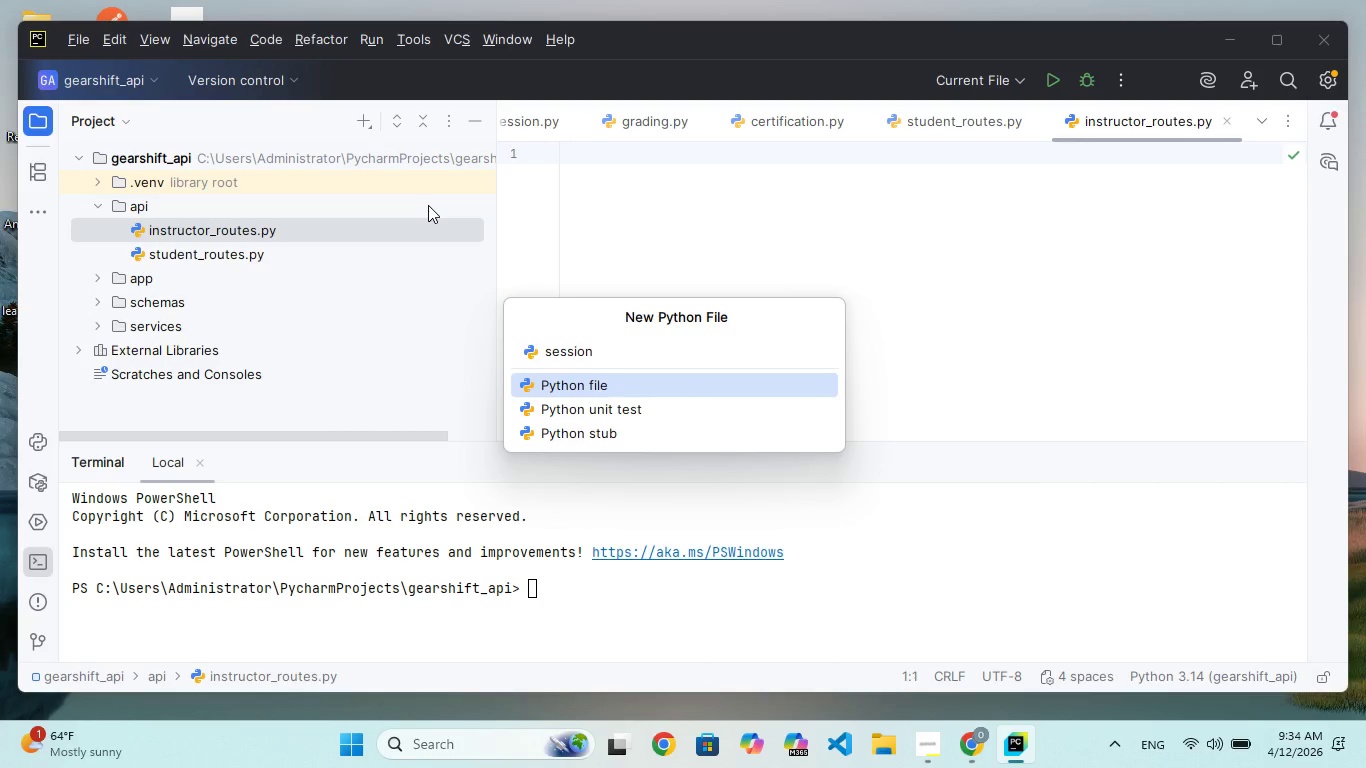 
type(_routes.py)
 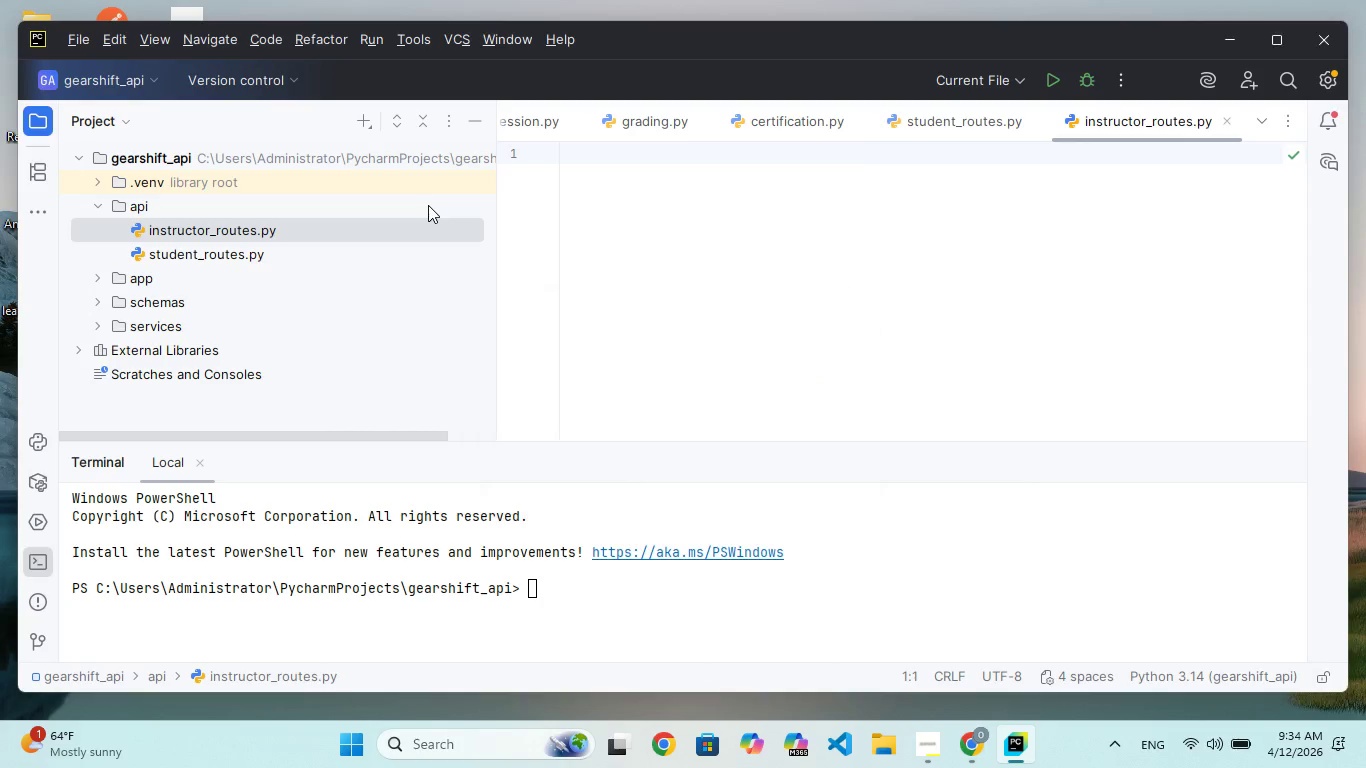 
key(Enter)
 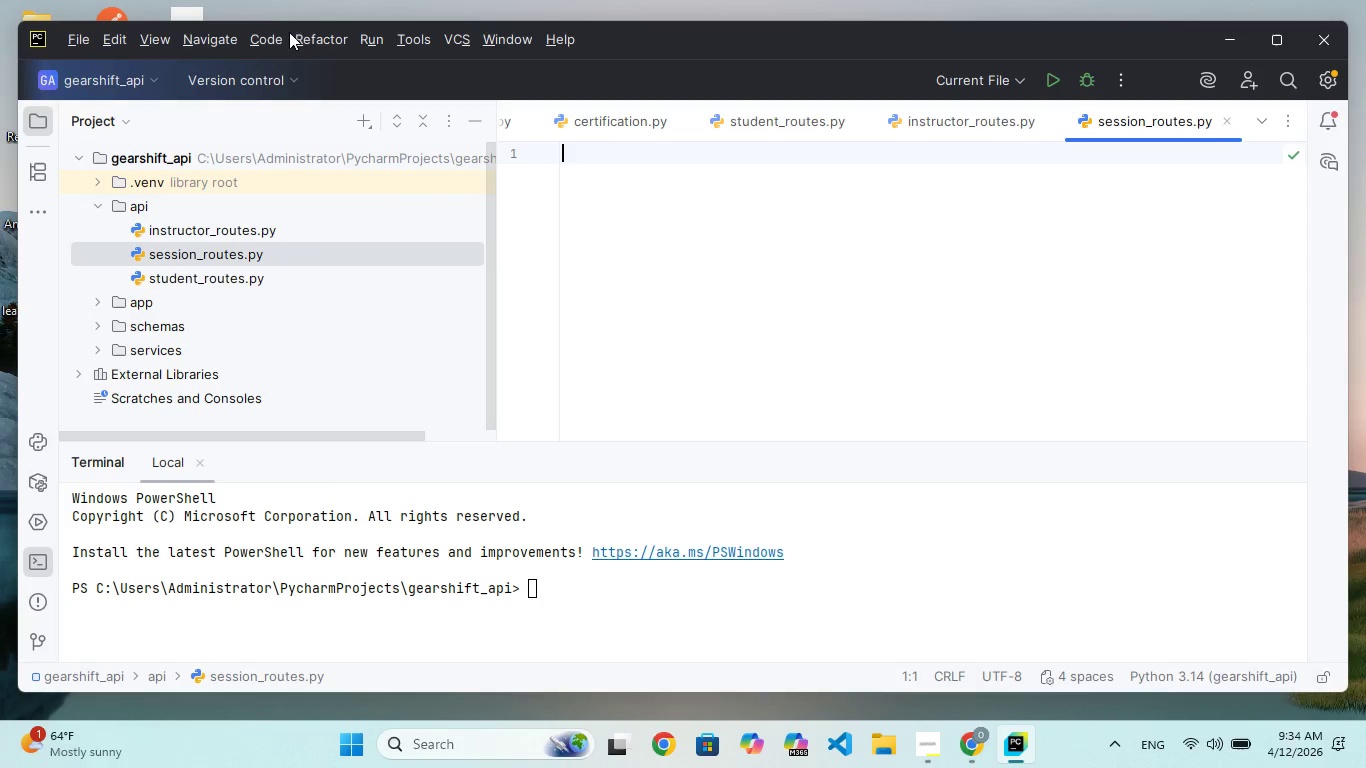 
left_click_drag(start_coordinate=[250, 162], to_coordinate=[250, 155])
 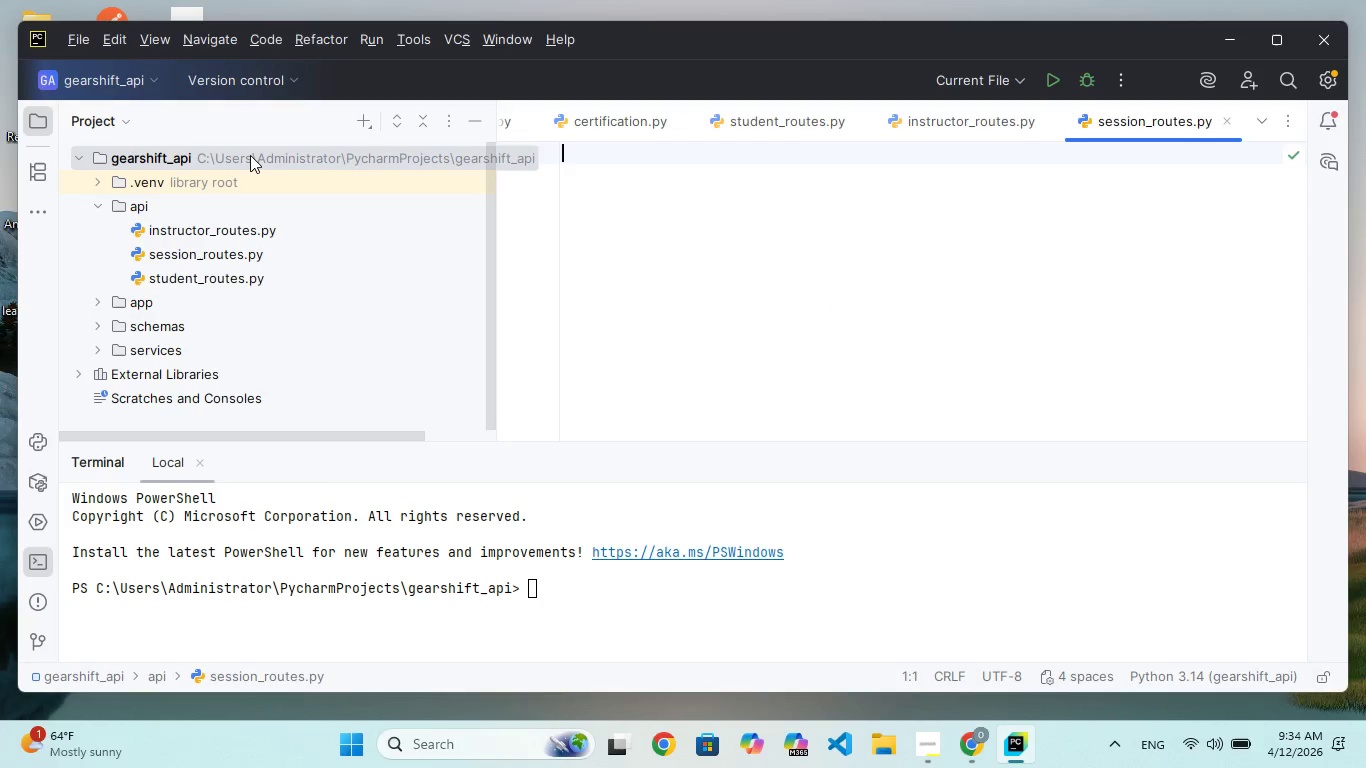 
double_click([250, 155])
 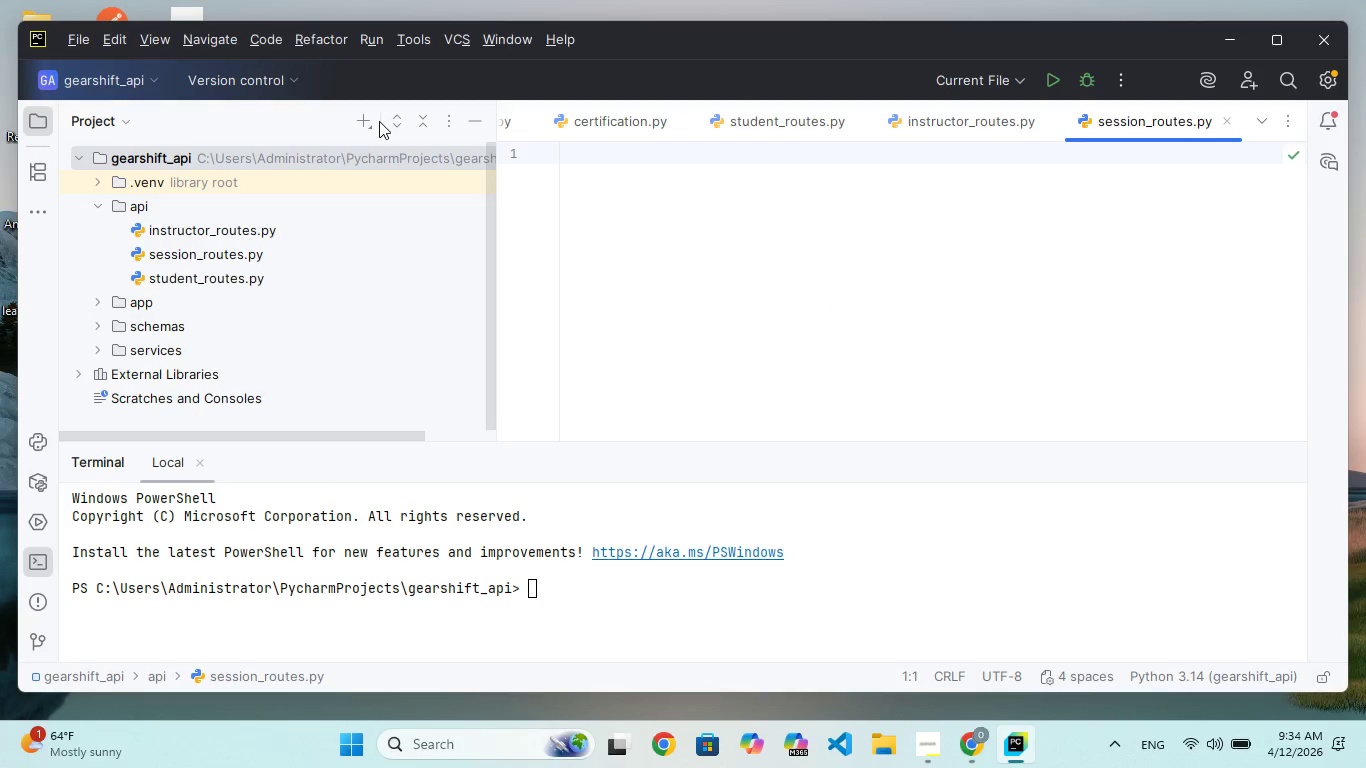 
left_click([357, 118])
 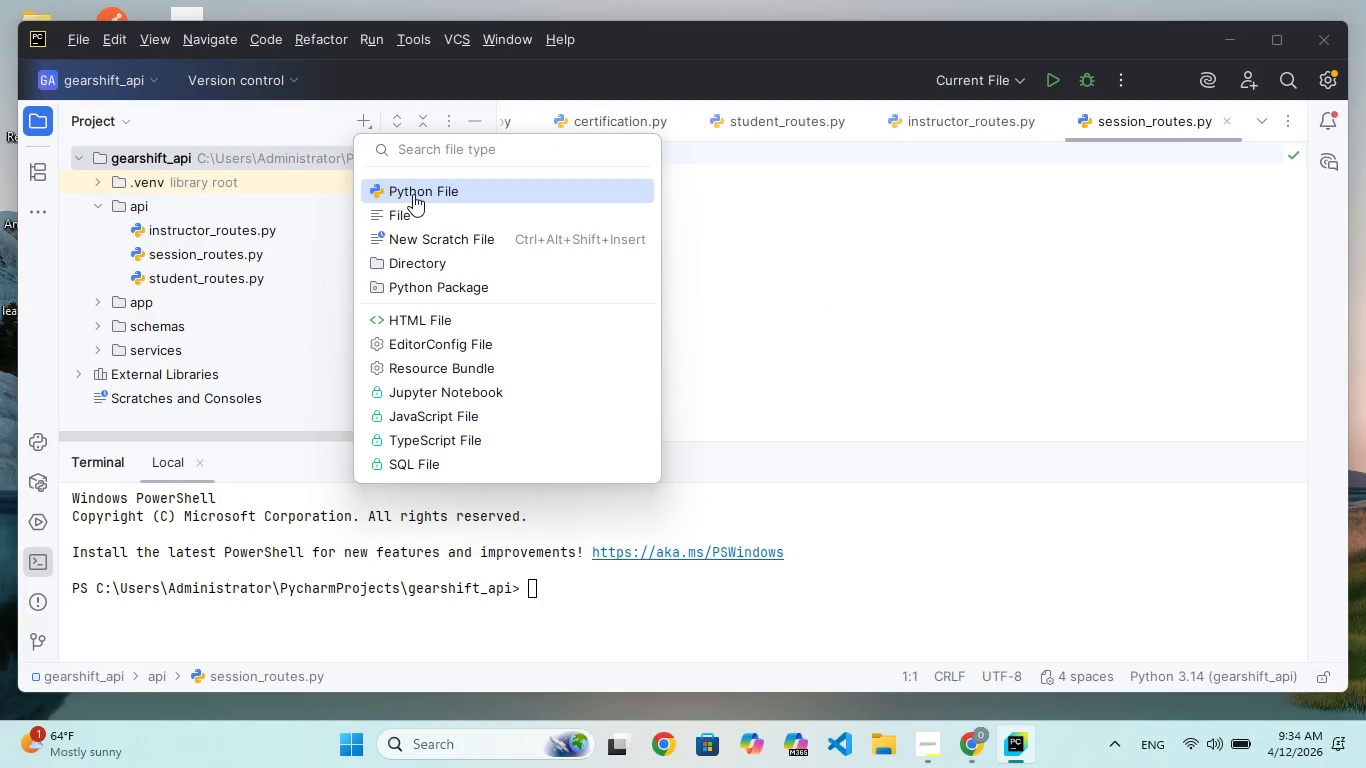 
left_click([433, 266])
 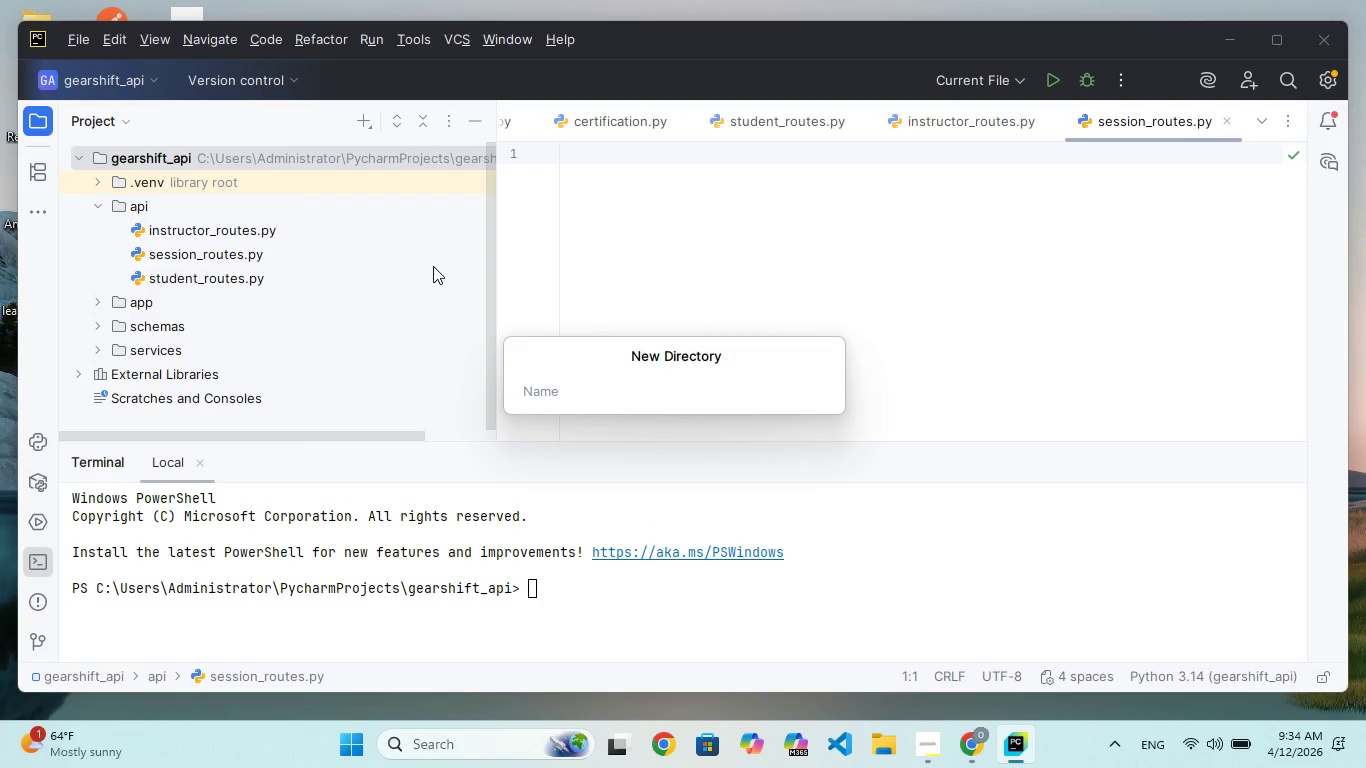 
type(utils)
 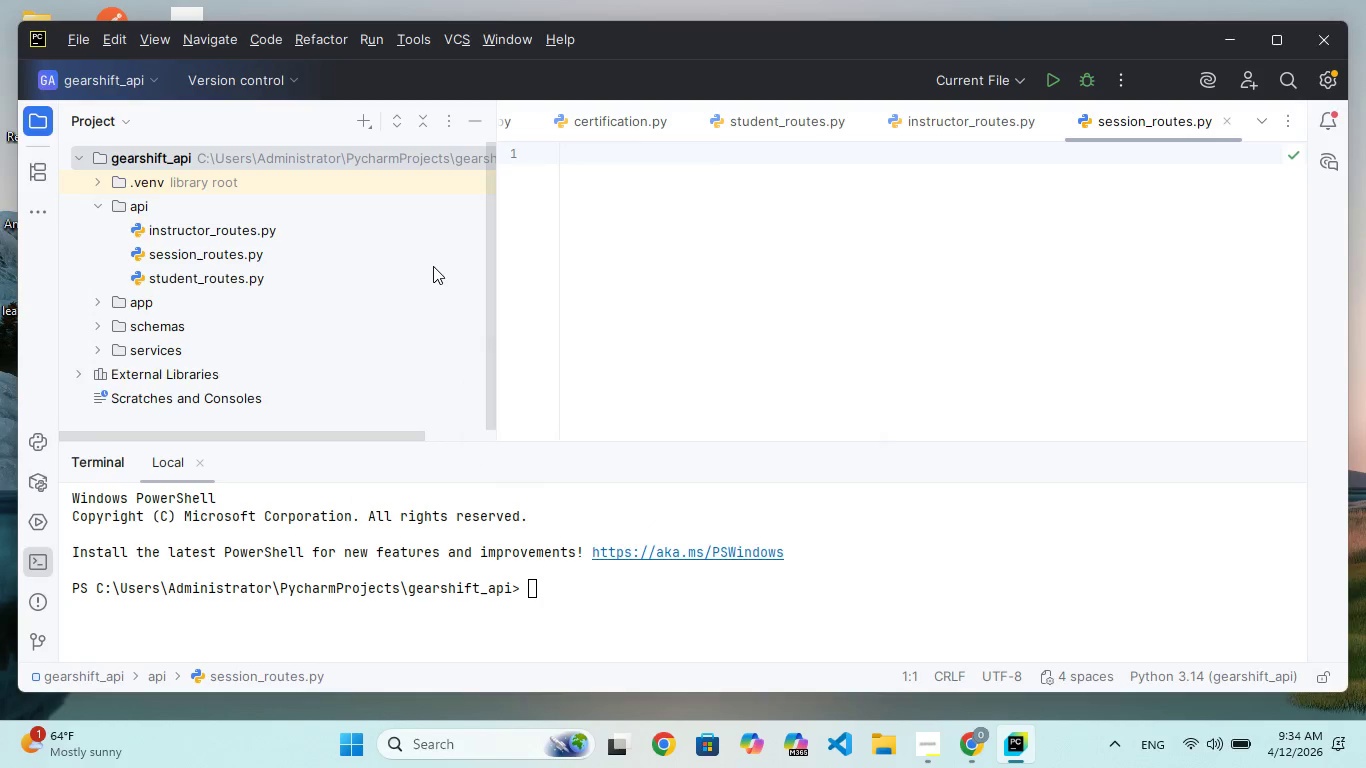 
key(Enter)
 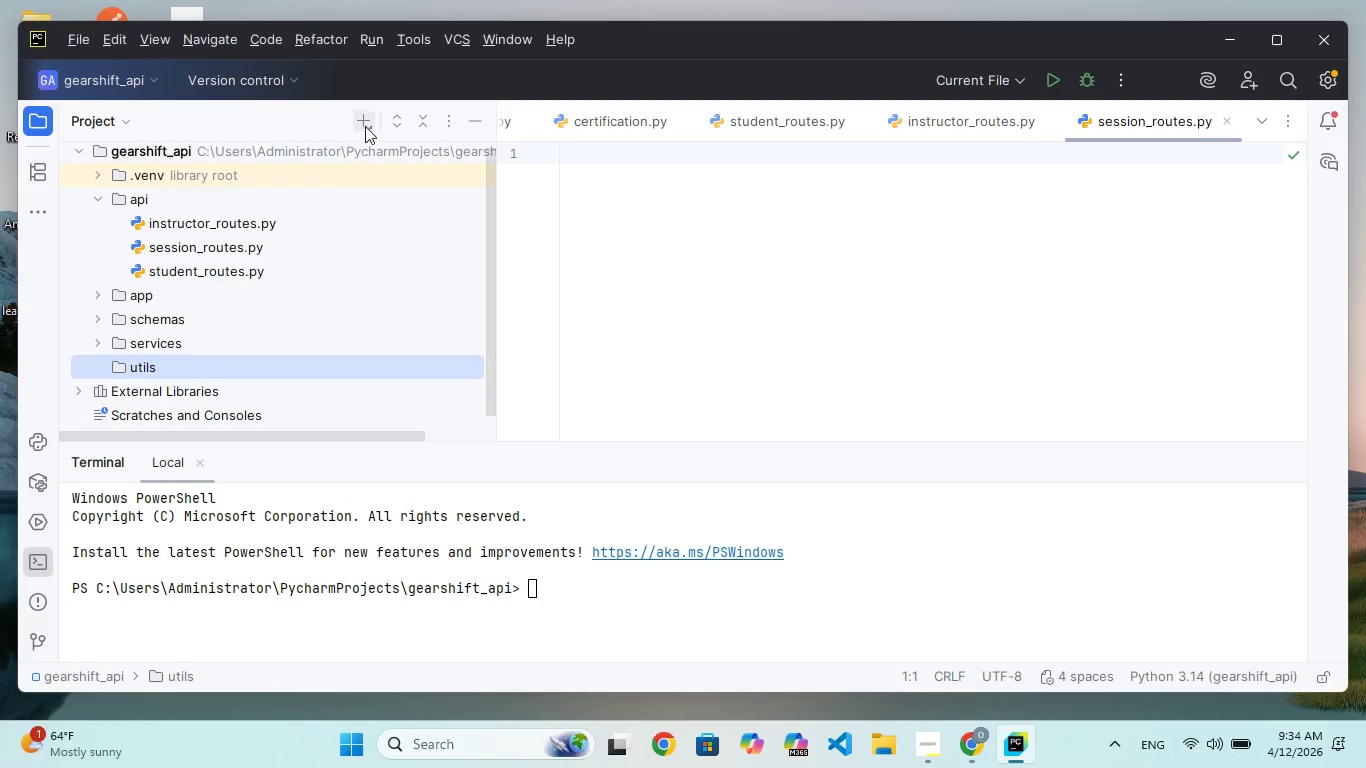 
left_click([367, 123])
 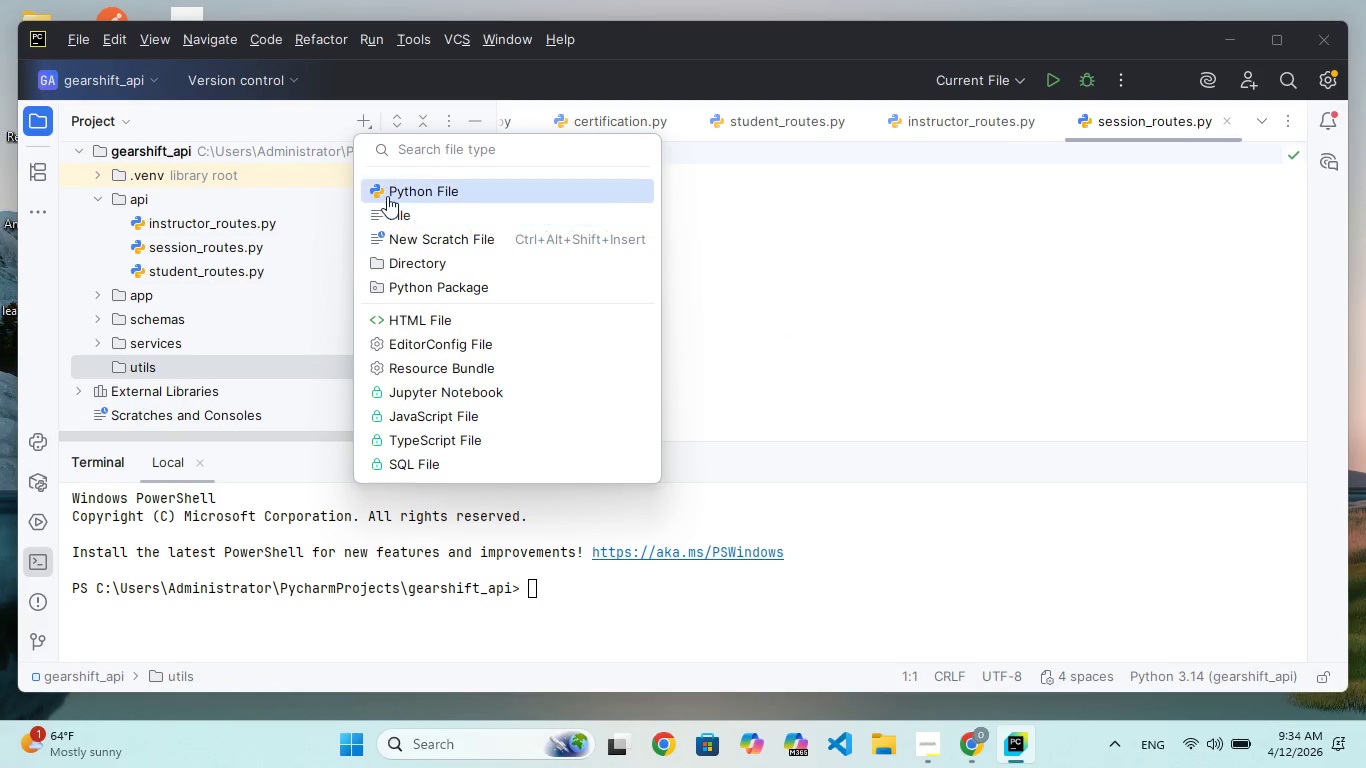 
left_click([387, 196])
 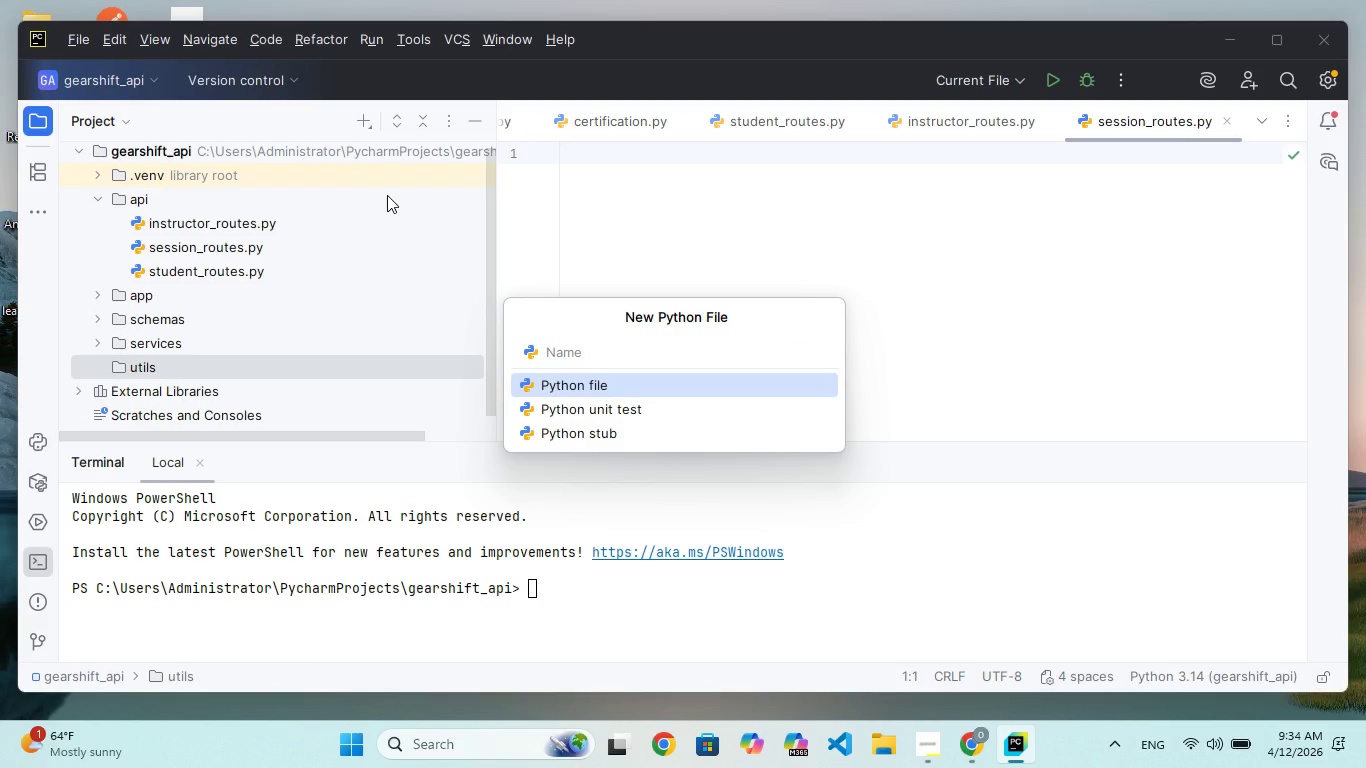 
type(validator.py)
 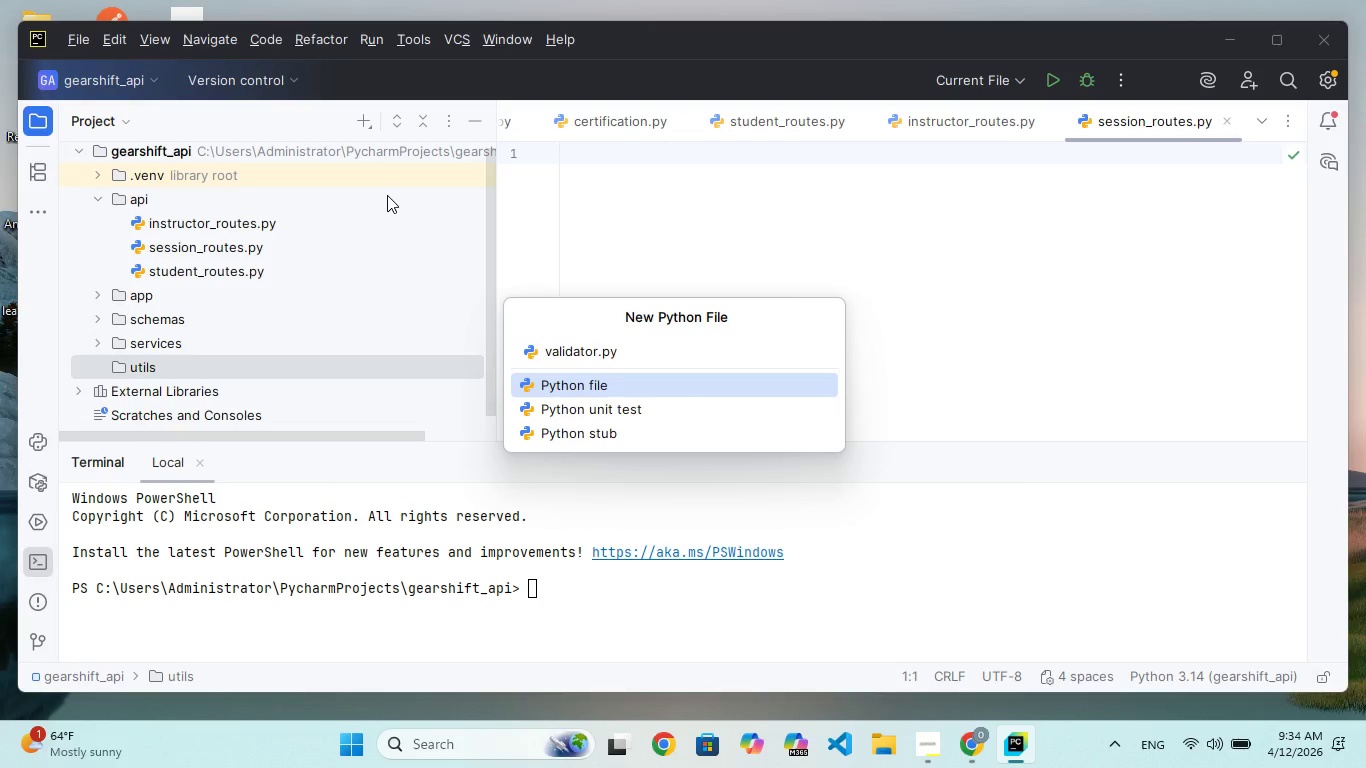 
hold_key(key=Enter, duration=0.39)
 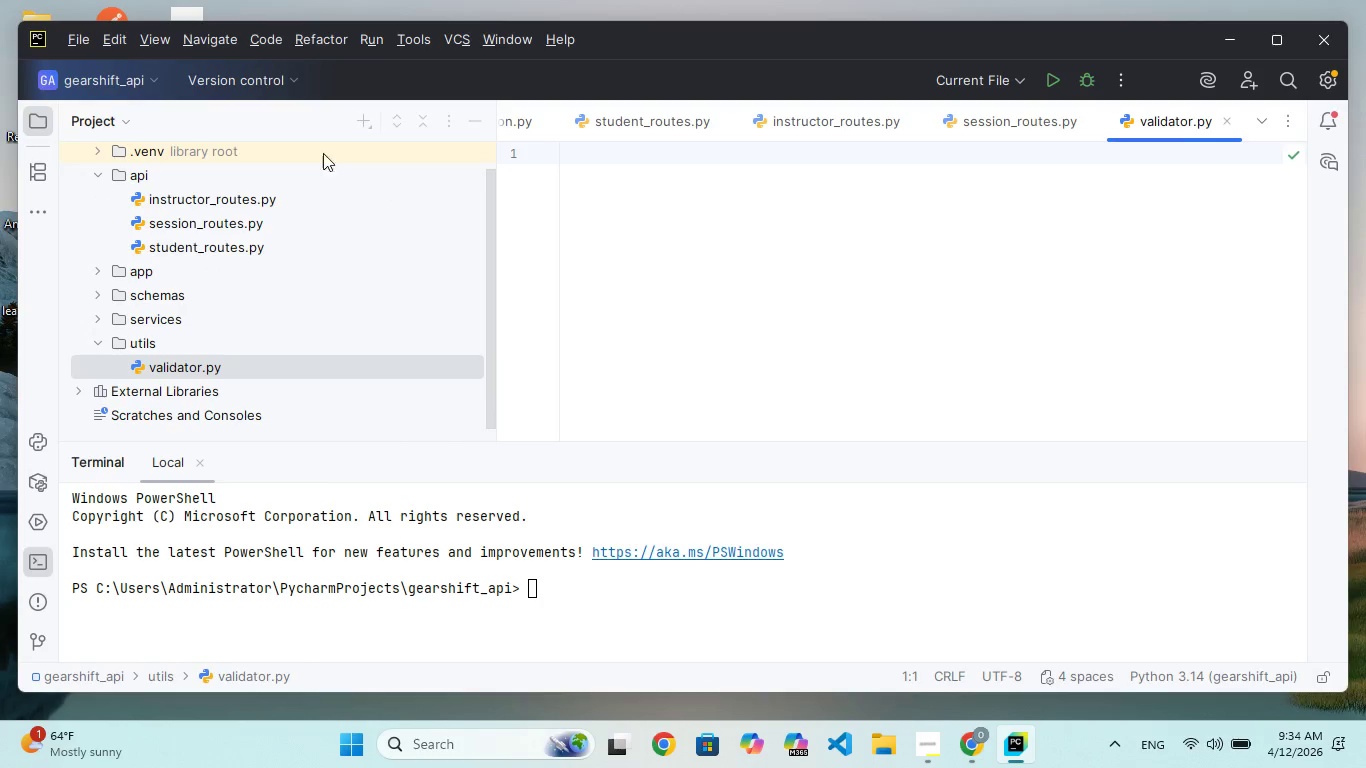 
left_click([139, 336])
 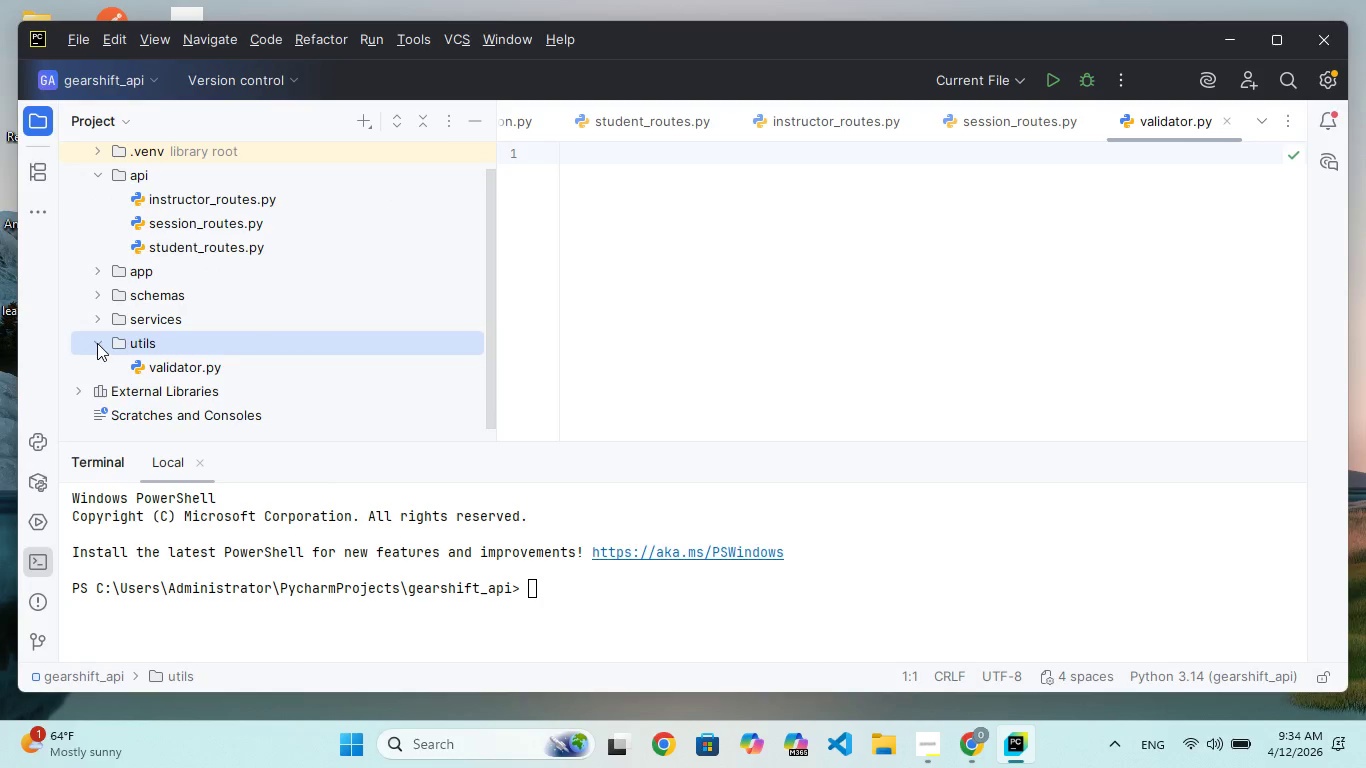 
left_click([94, 344])
 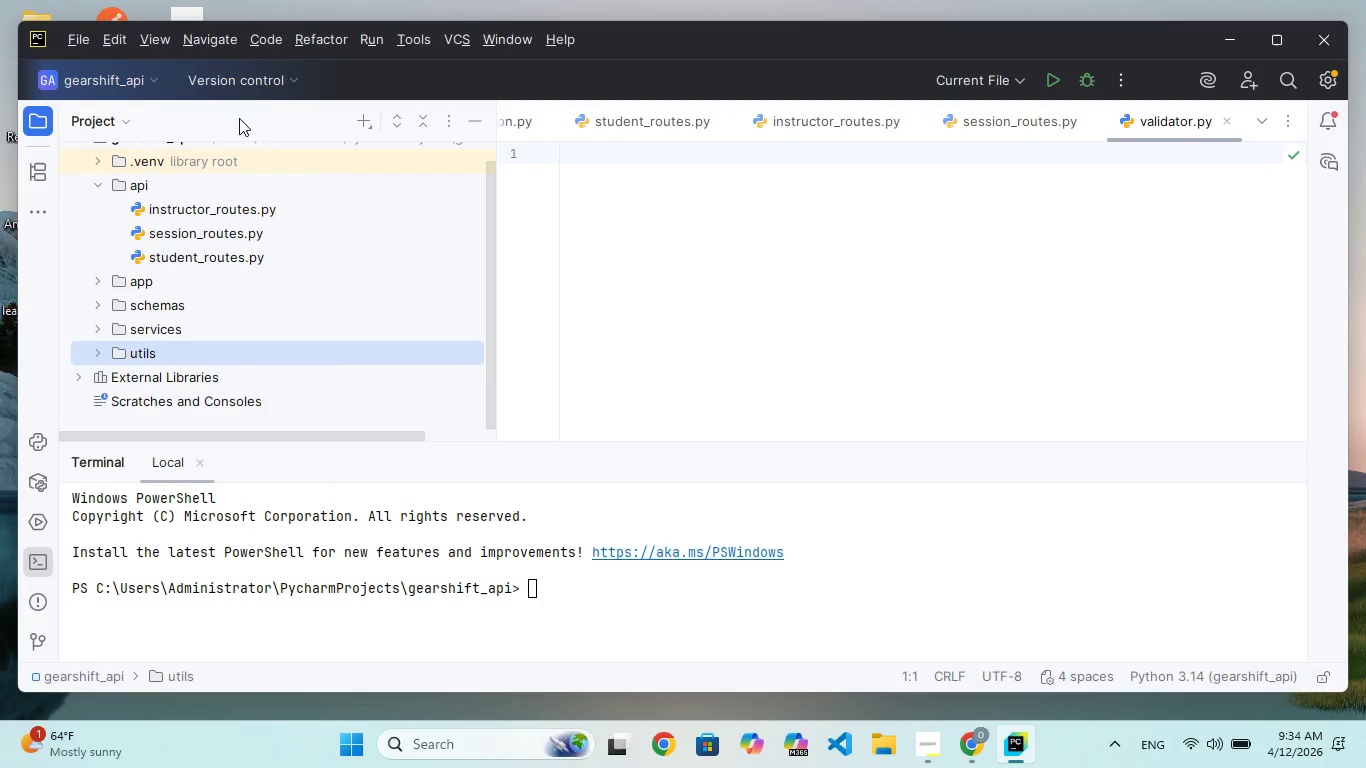 
mouse_move([347, 141])
 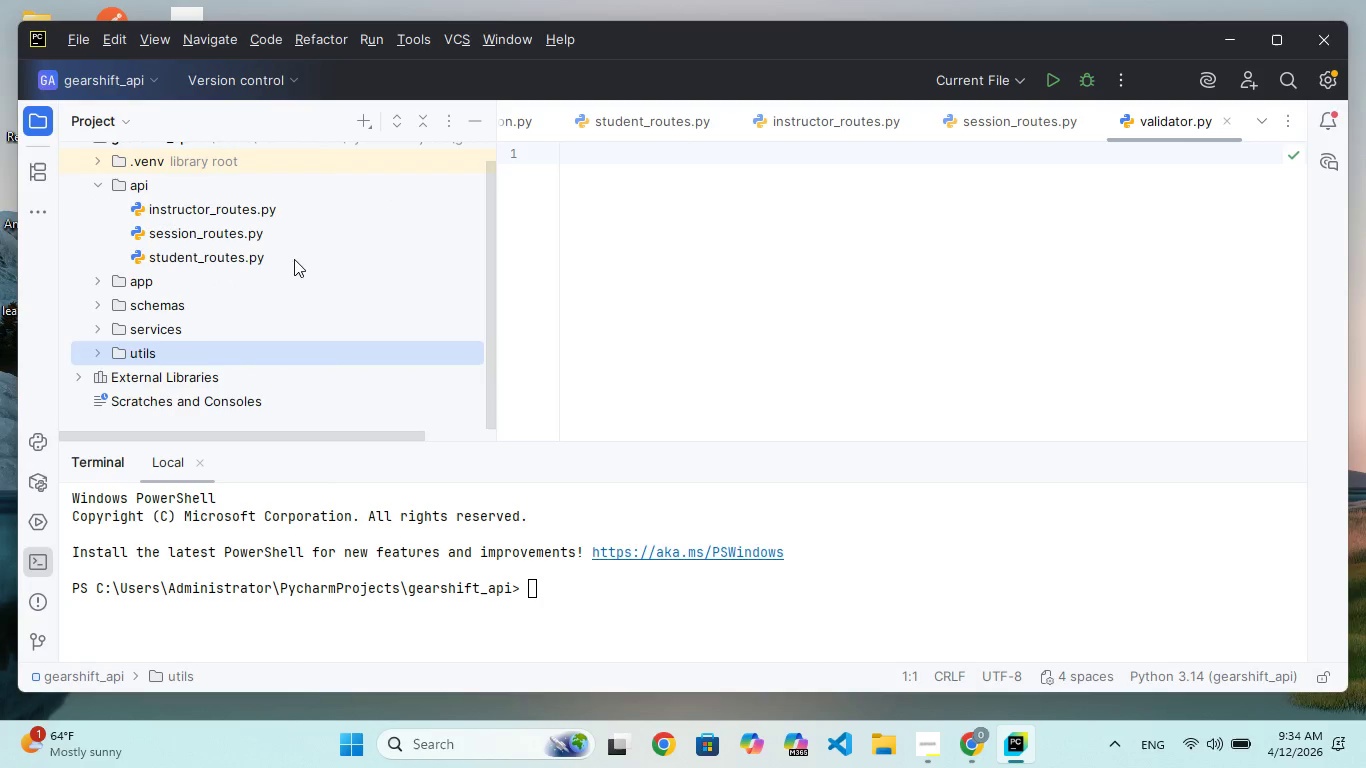 
scroll: coordinate [294, 259], scroll_direction: up, amount: 14.0
 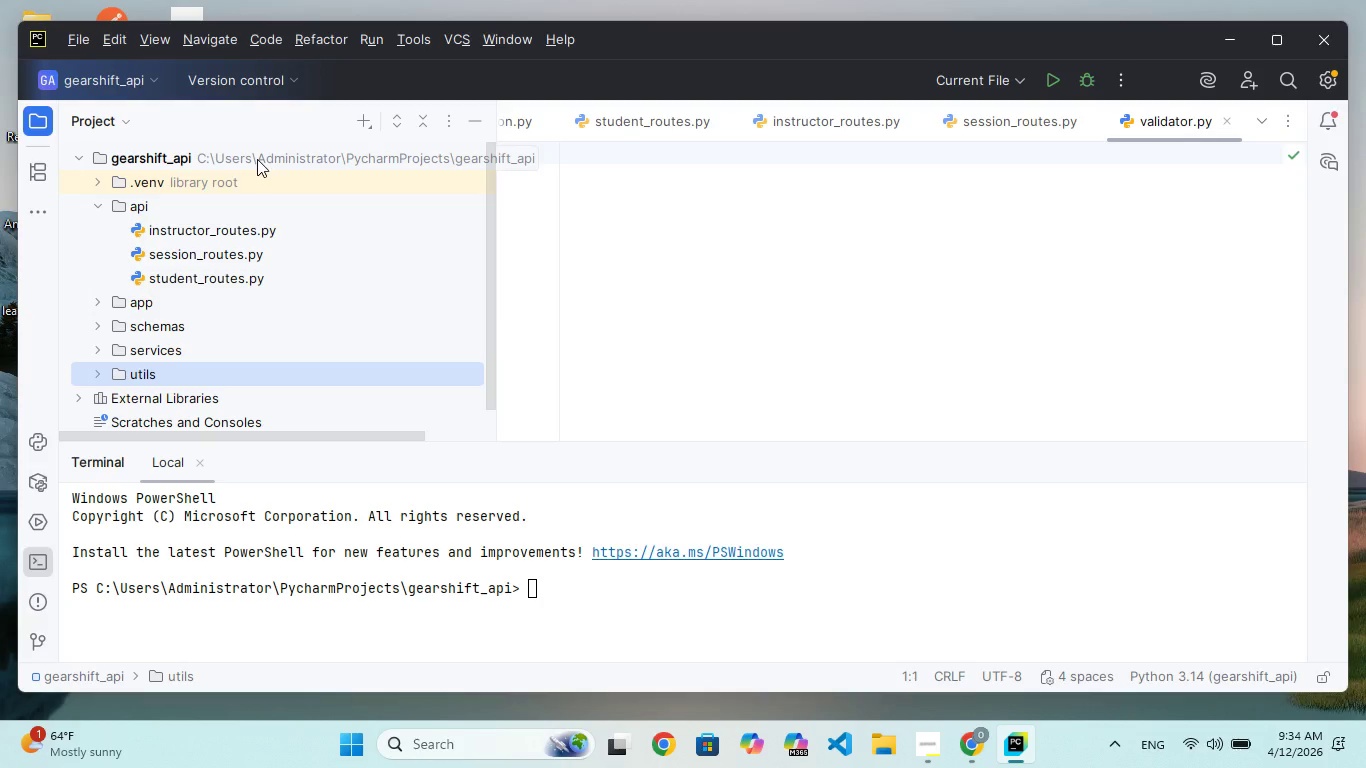 
double_click([257, 158])
 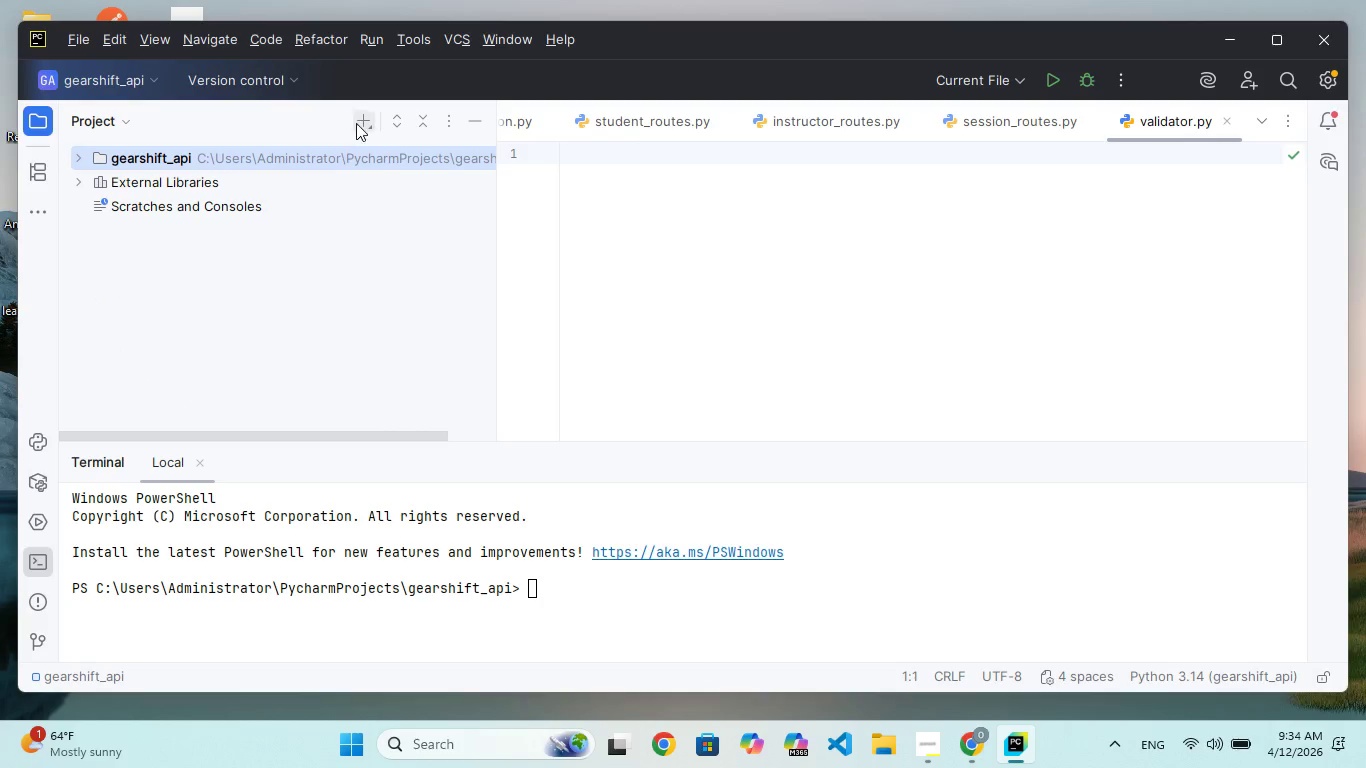 
left_click([356, 123])
 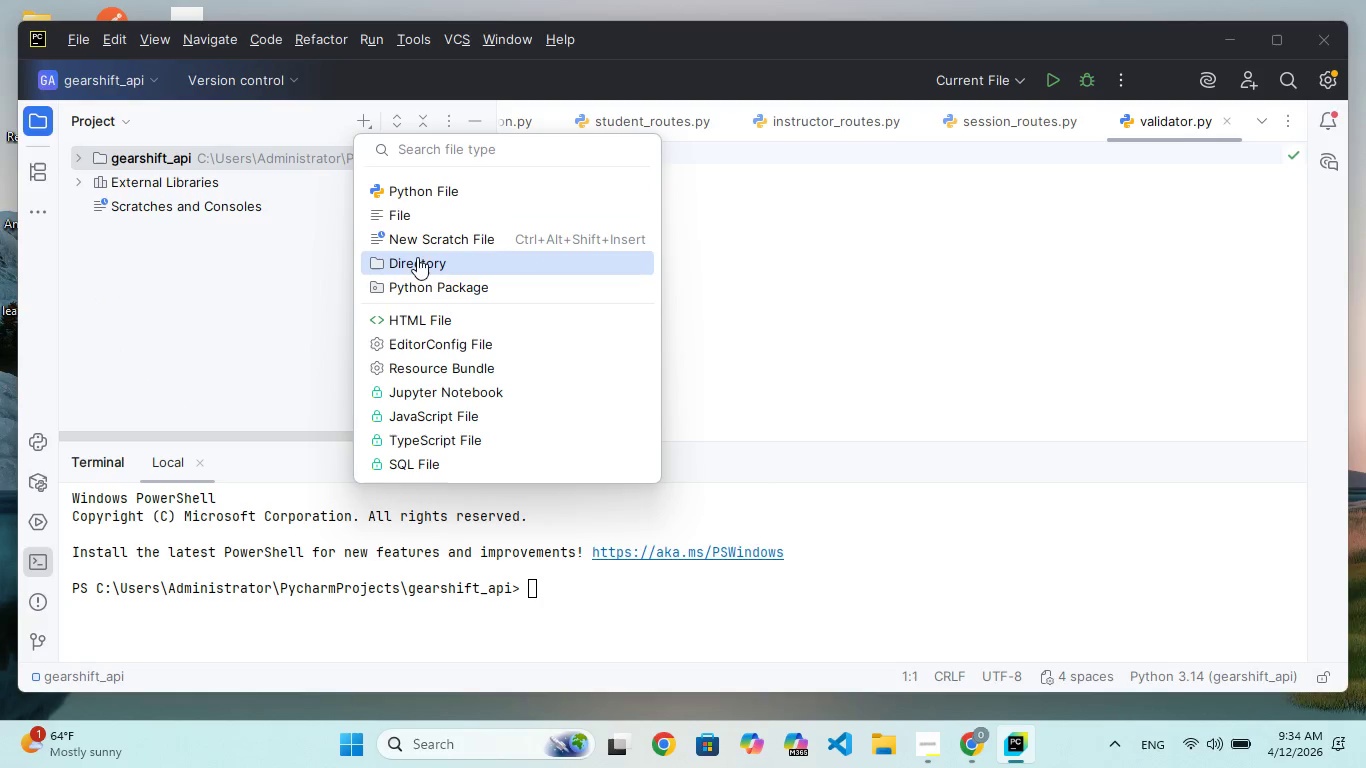 
left_click([421, 267])
 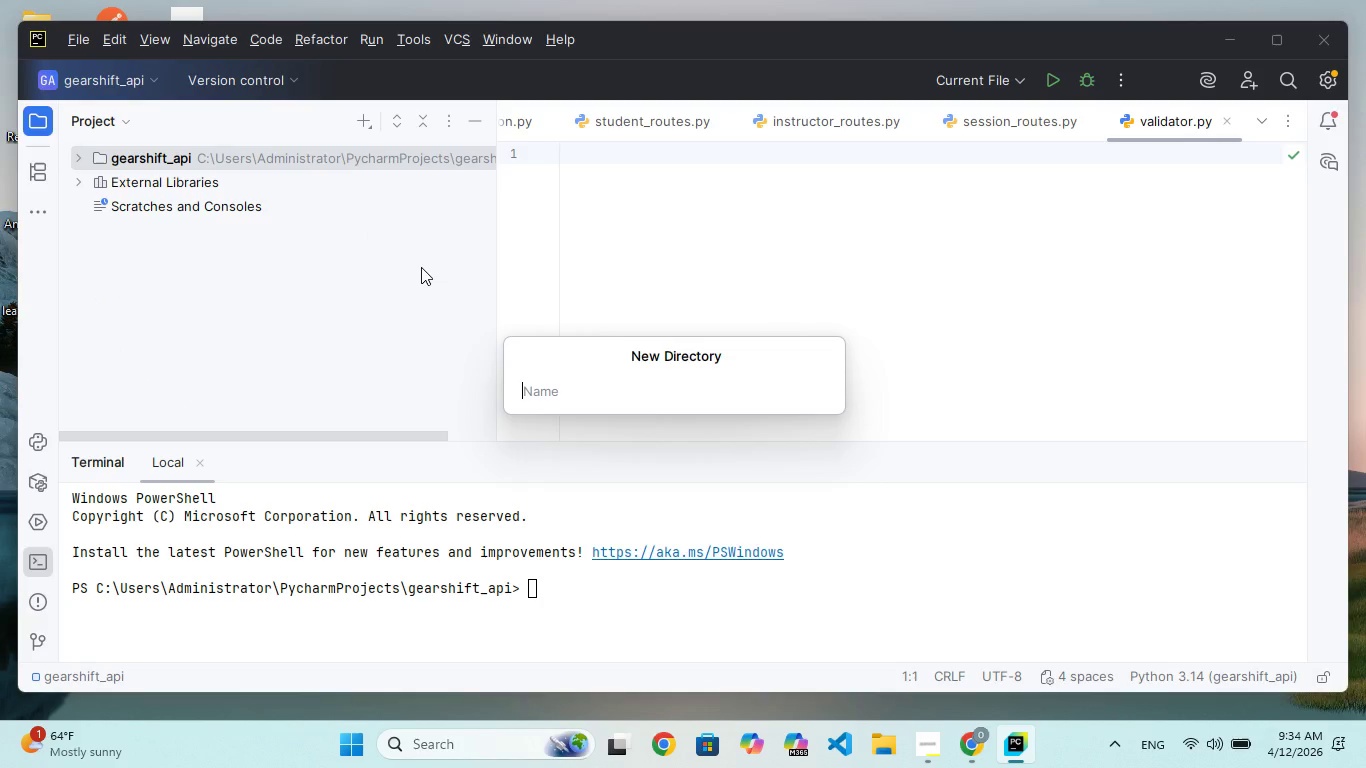 
type(tests)
 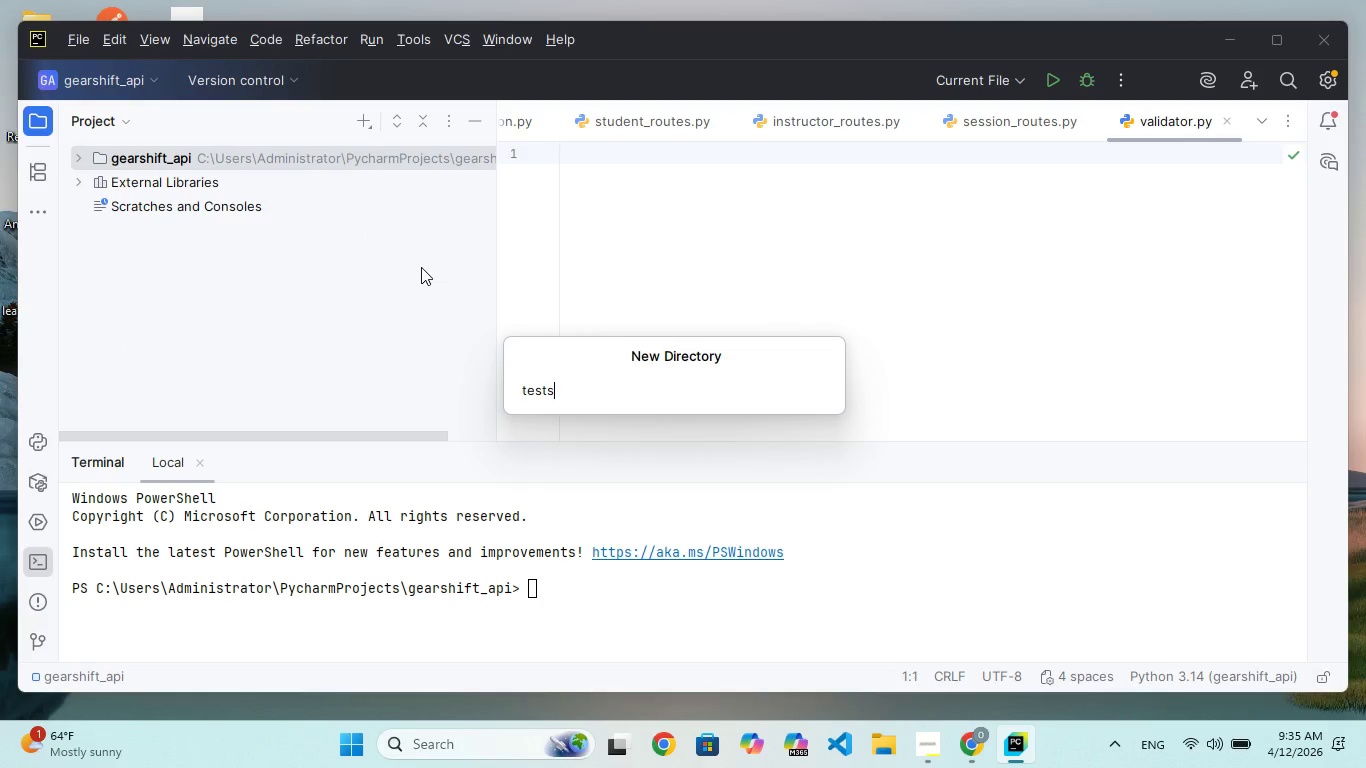 
key(Enter)
 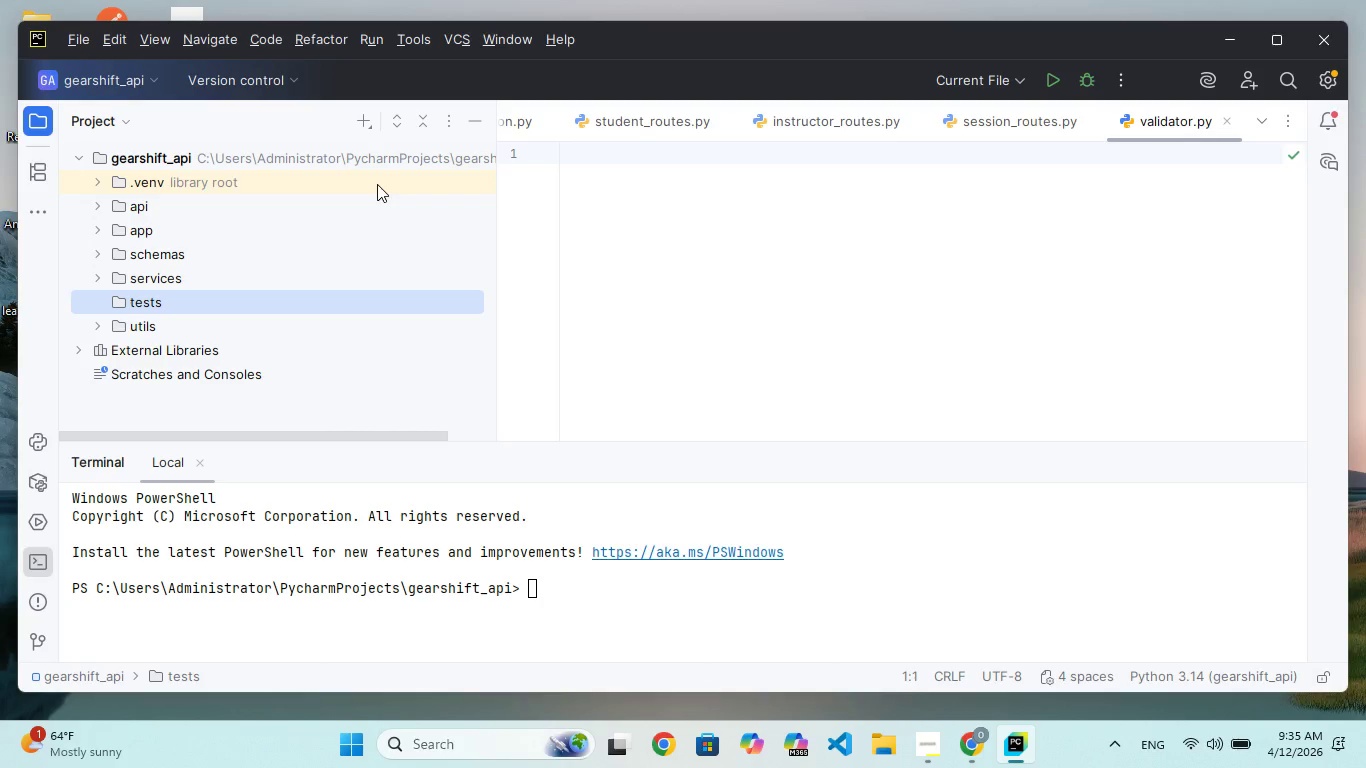 
left_click([362, 135])
 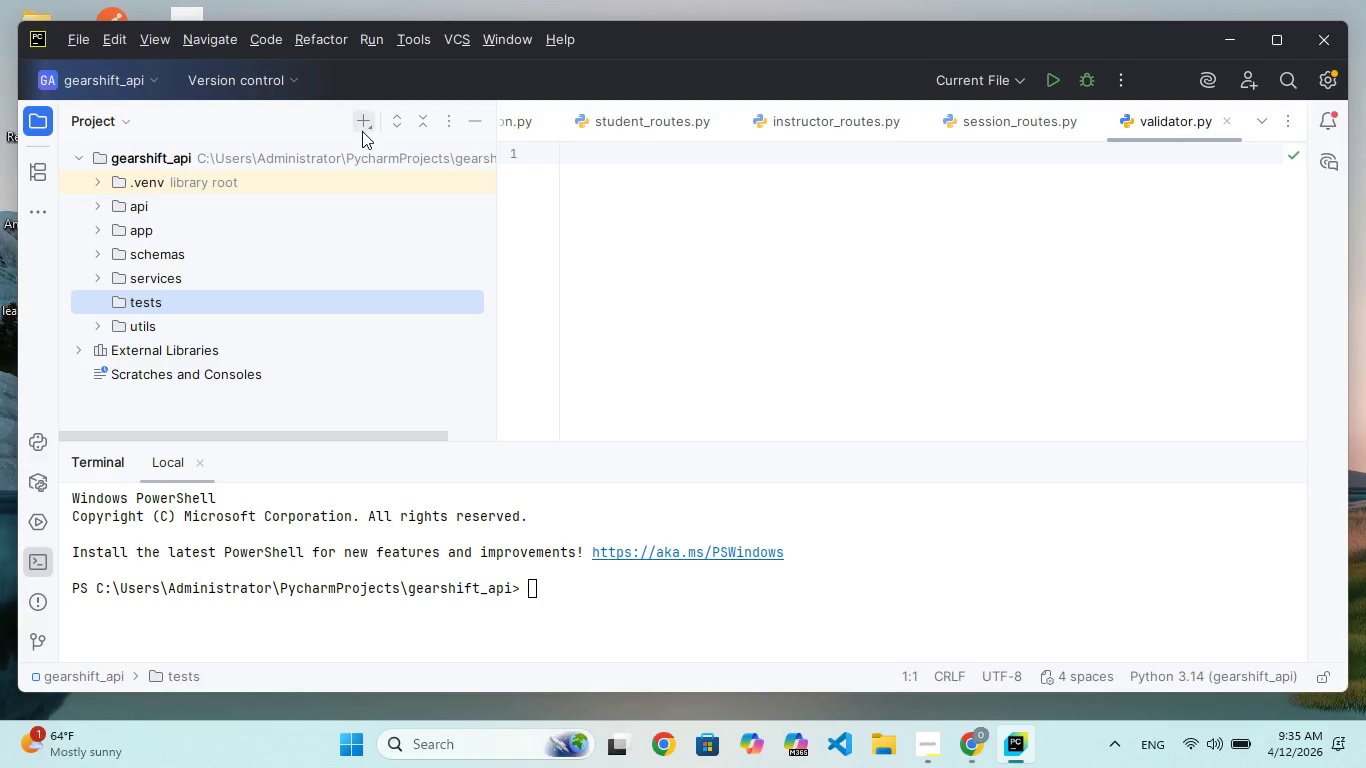 
left_click([362, 131])
 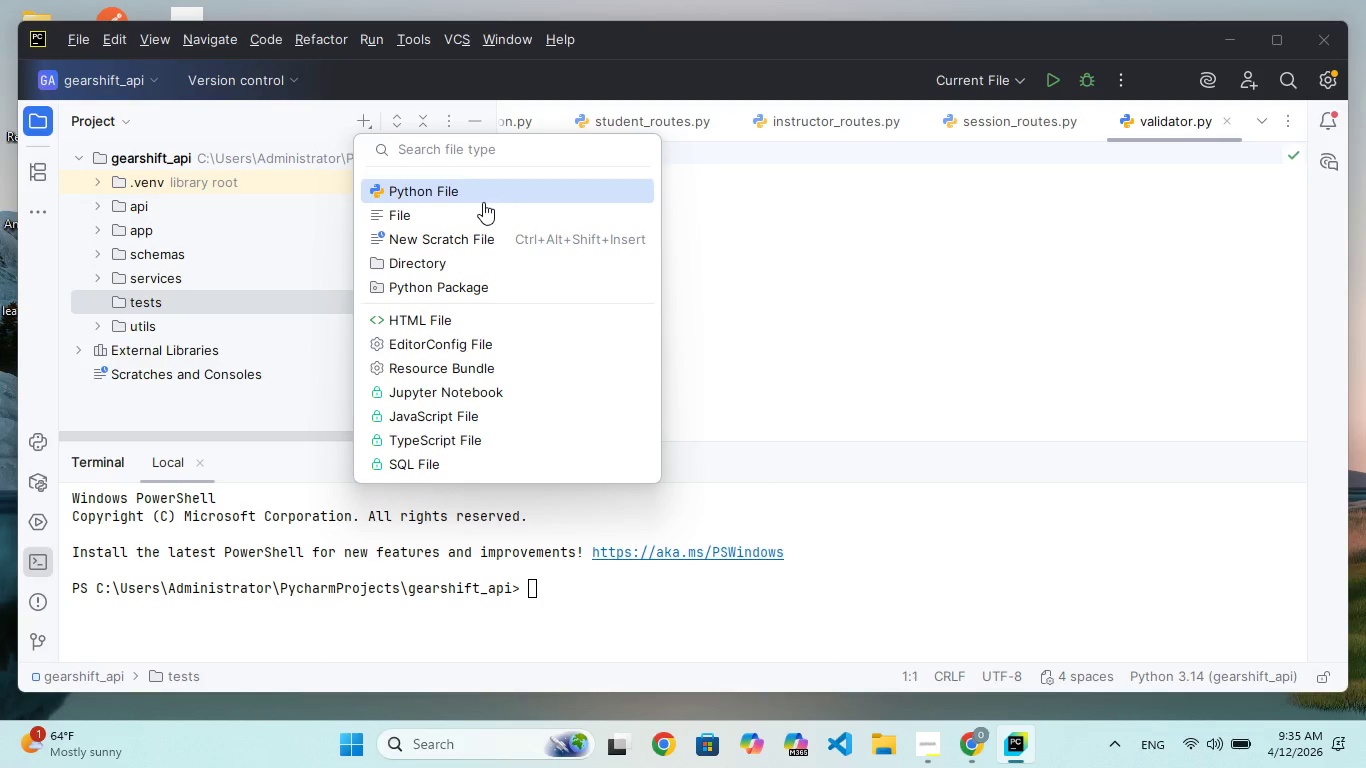 
wait(5.05)
 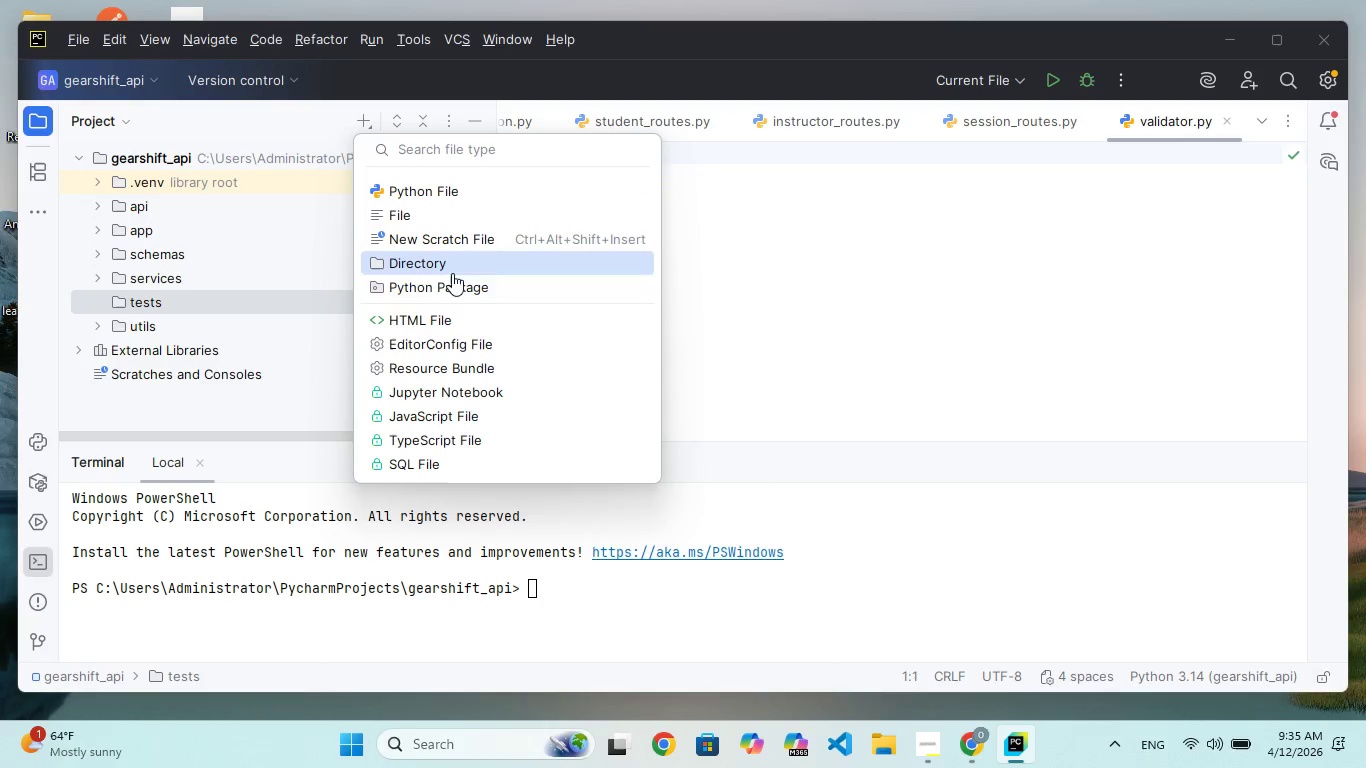 
left_click([483, 202])
 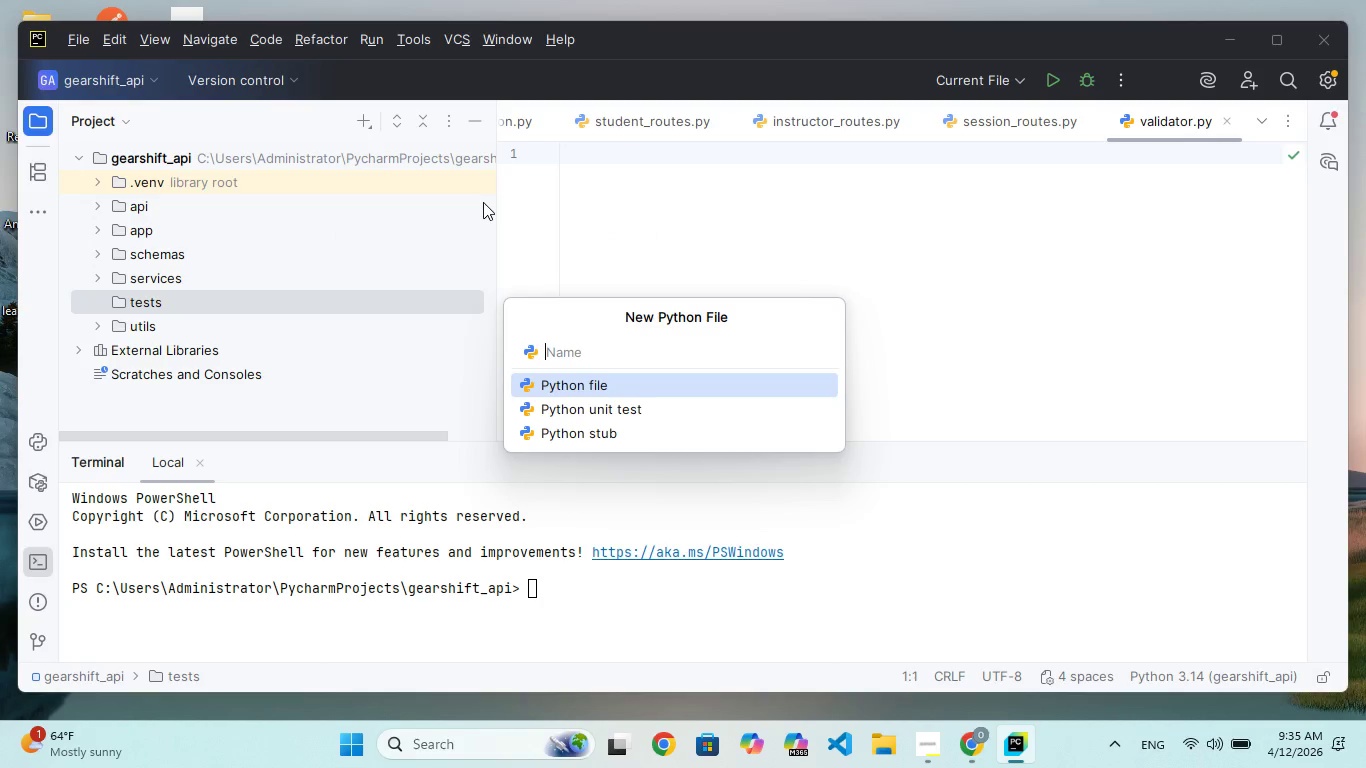 
type(tet_grading.py)
 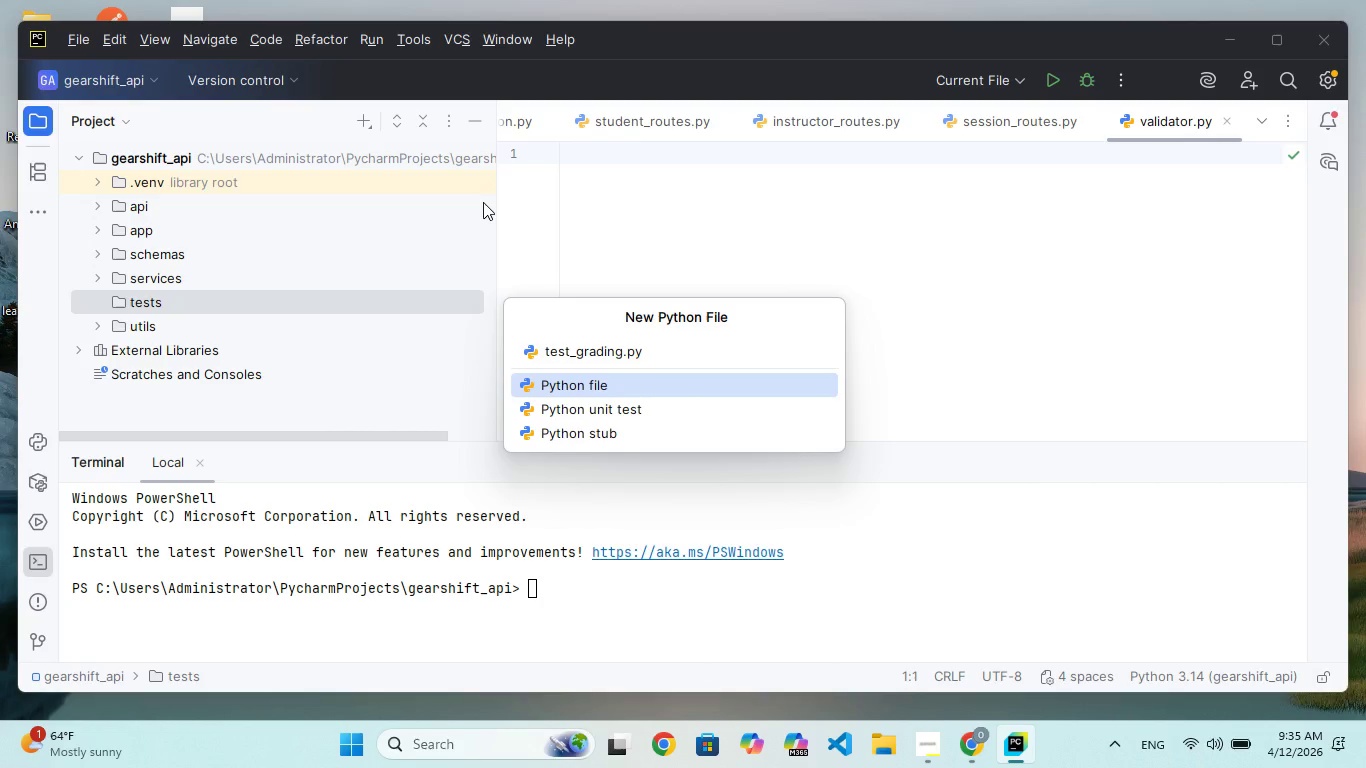 
hold_key(key=S, duration=0.34)
 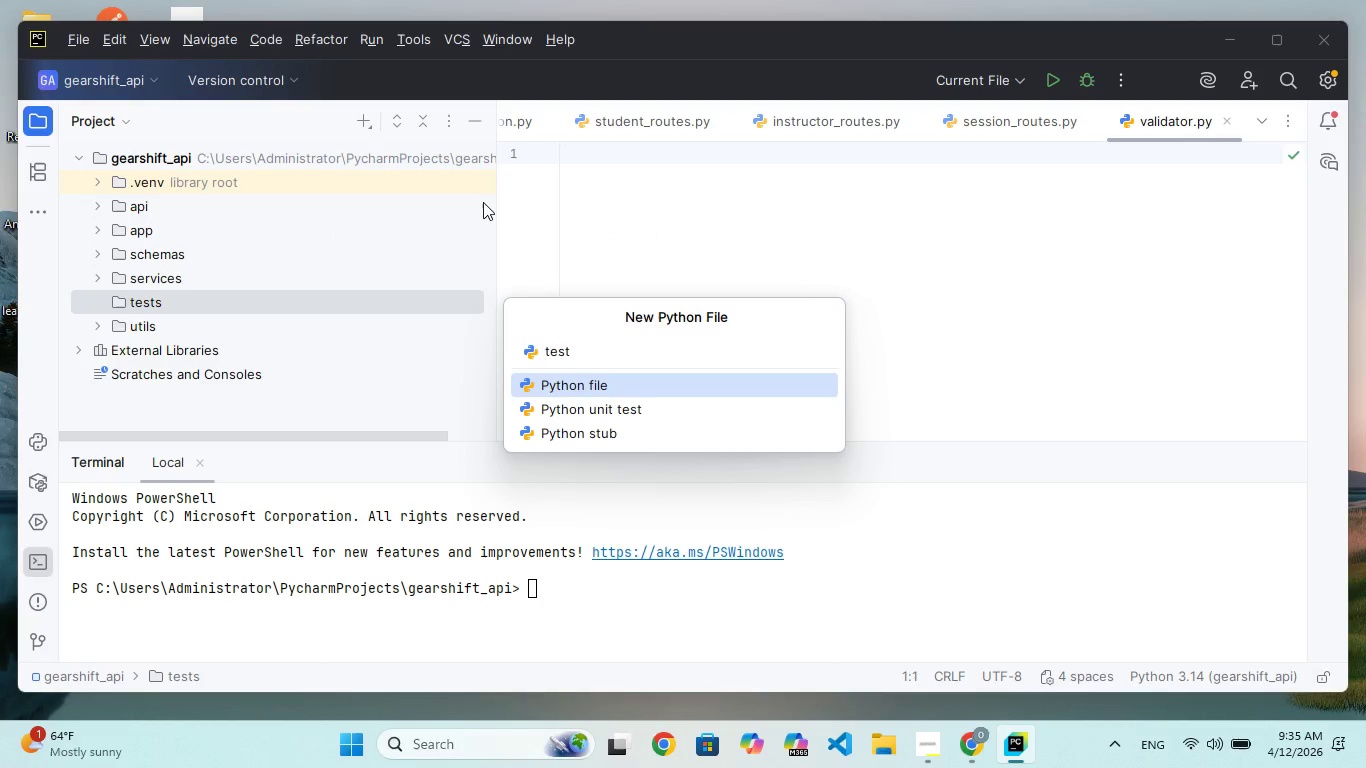 
key(Enter)
 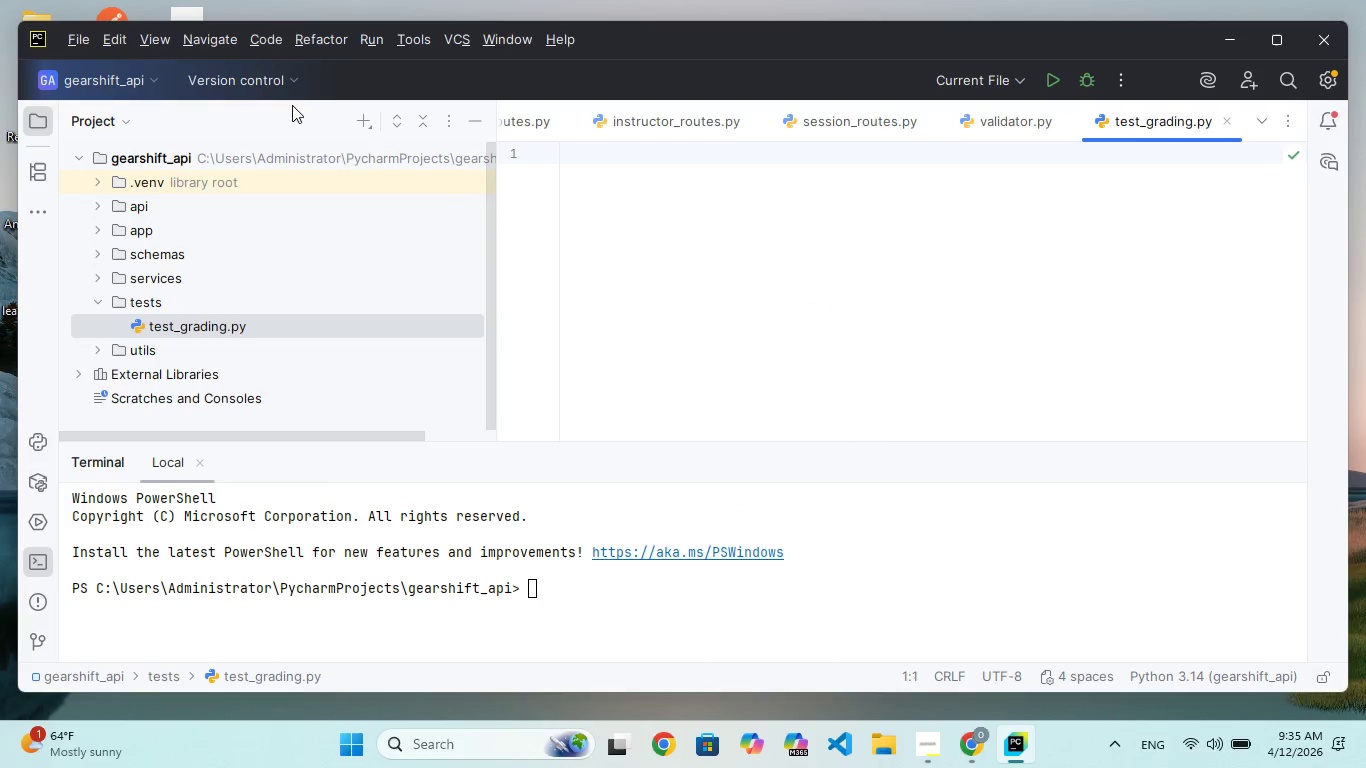 
left_click([363, 125])
 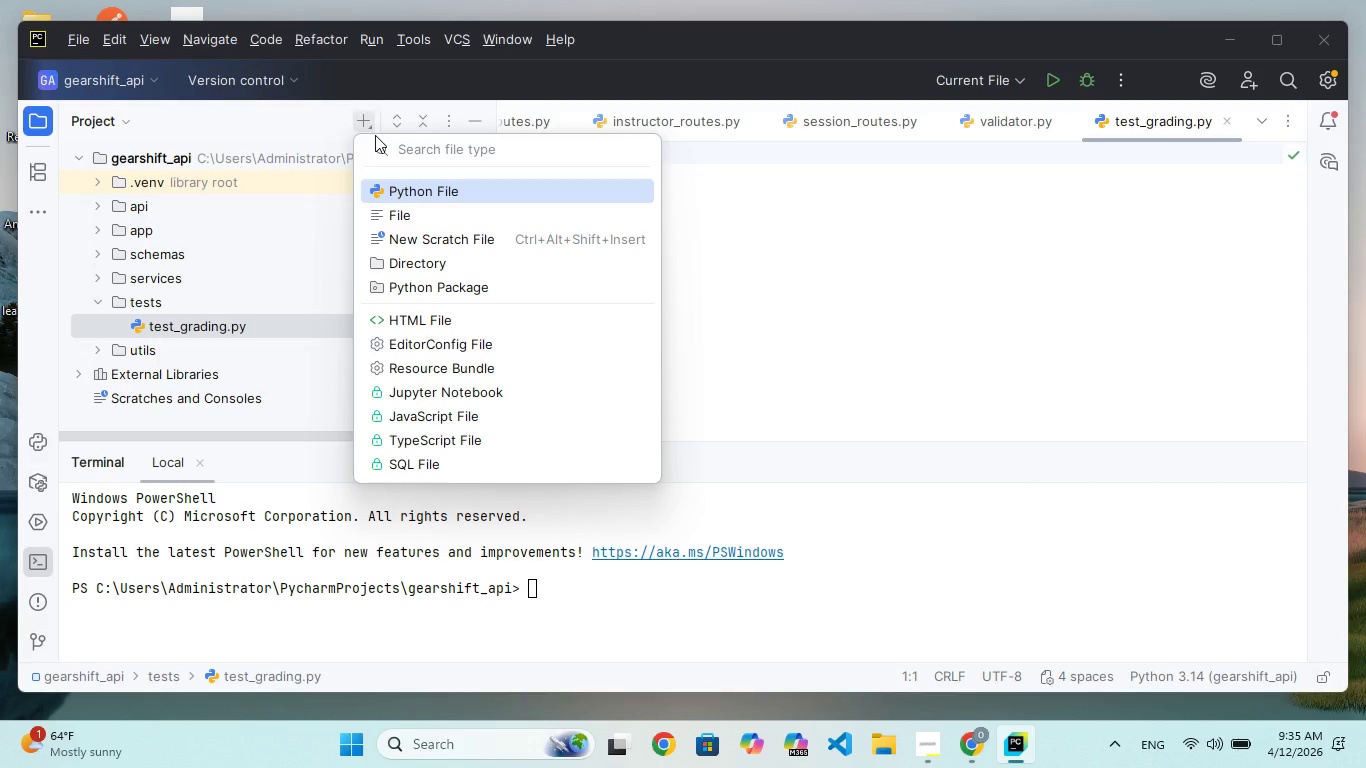 
left_click([408, 190])
 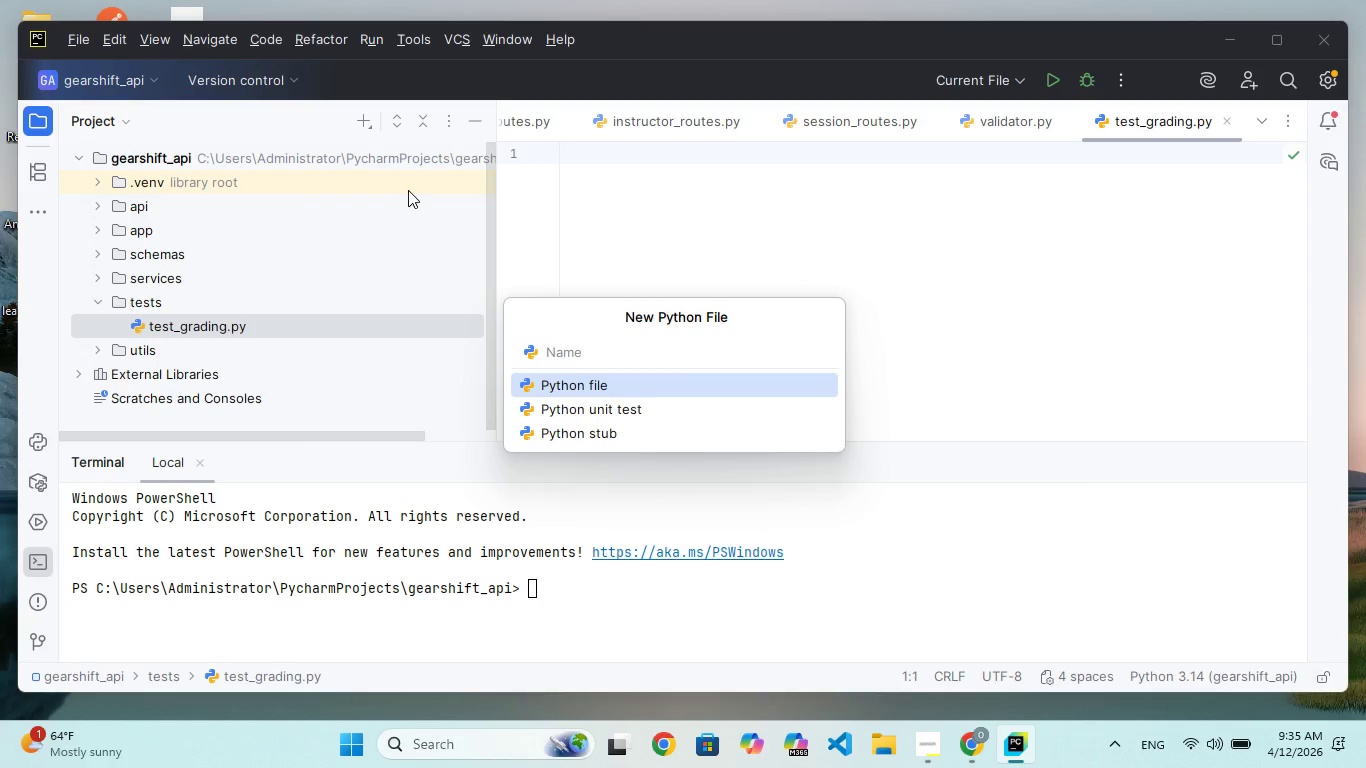 
type(test_sessions.py)
 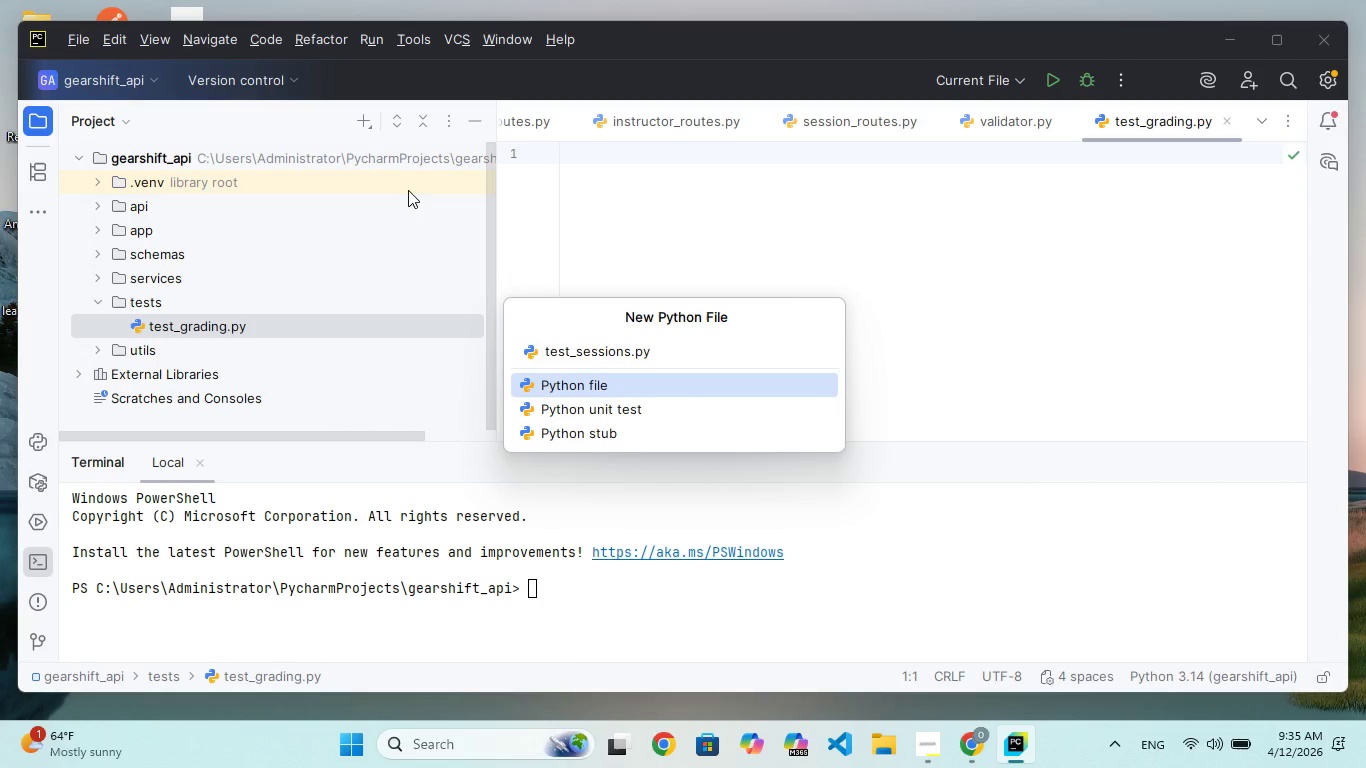 
key(Enter)
 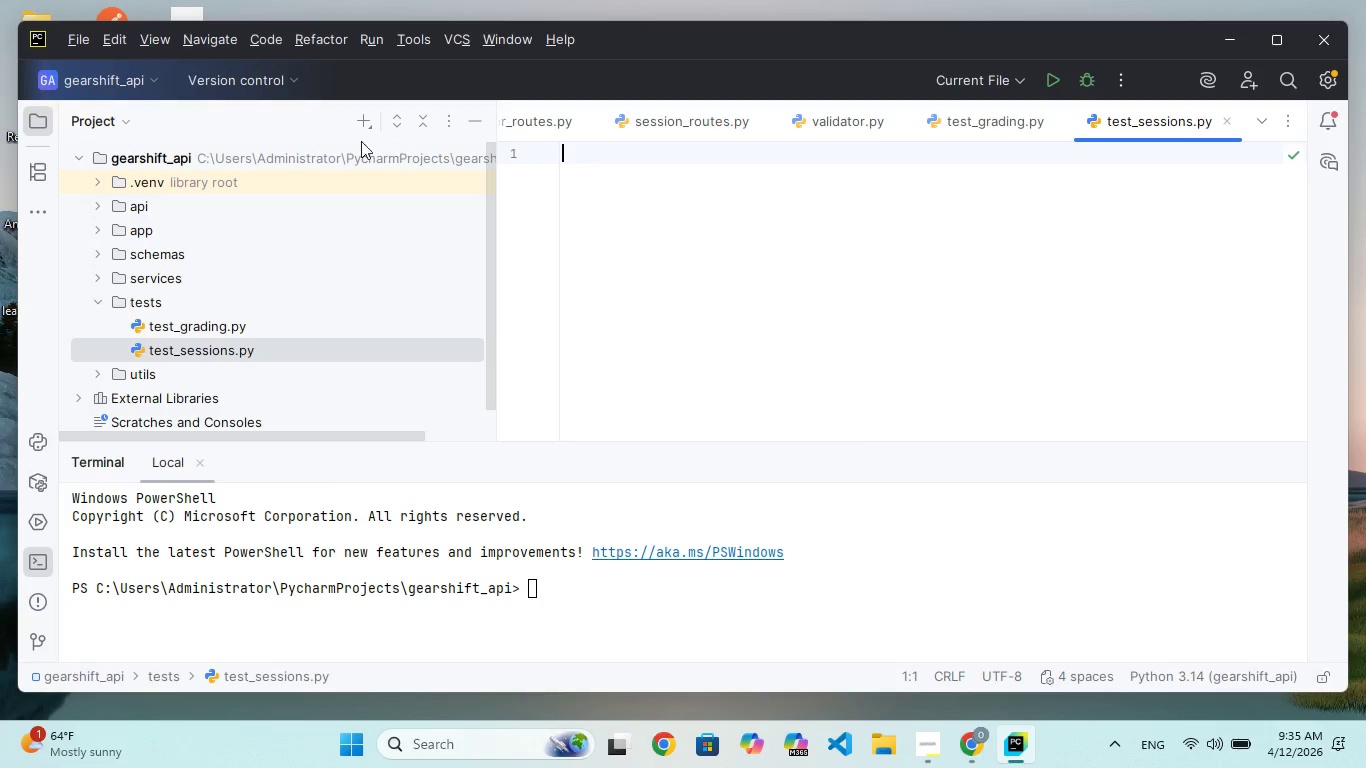 
left_click([194, 159])
 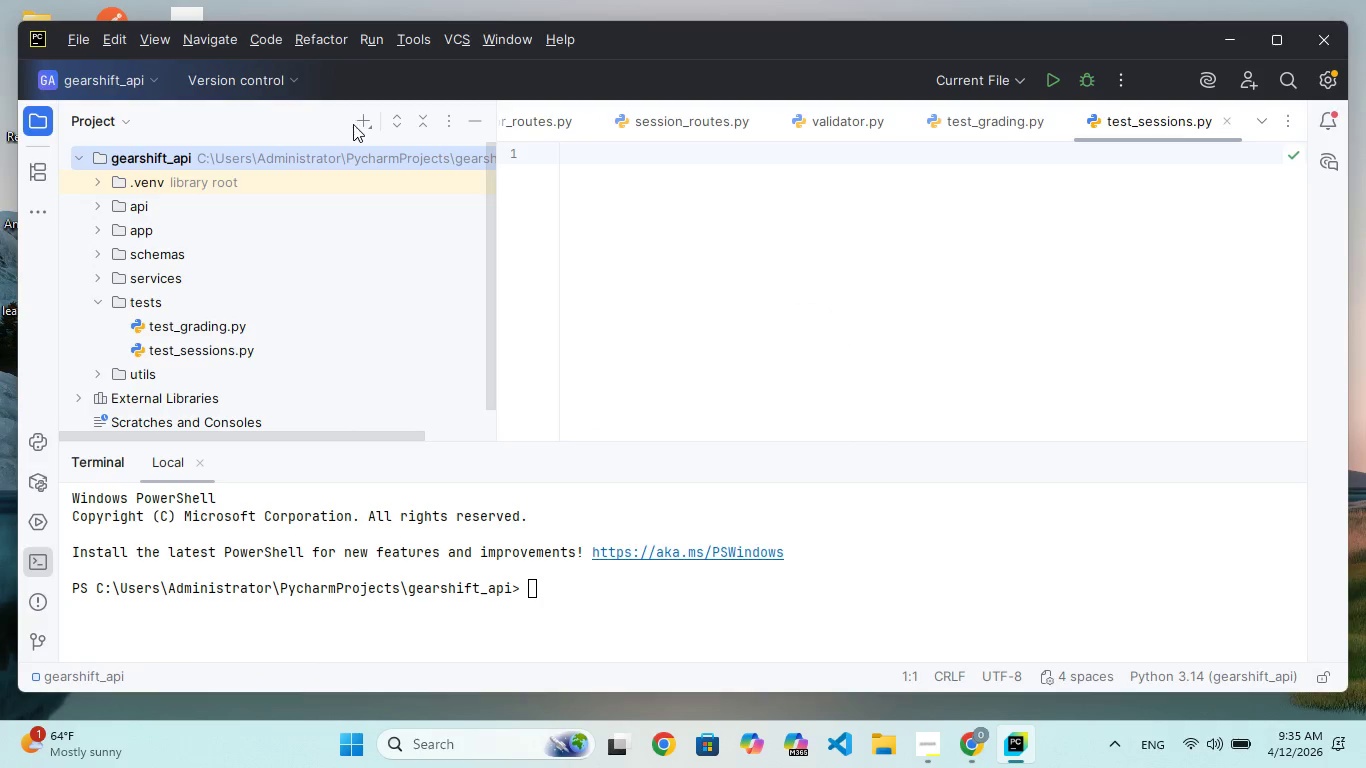 
left_click([373, 124])
 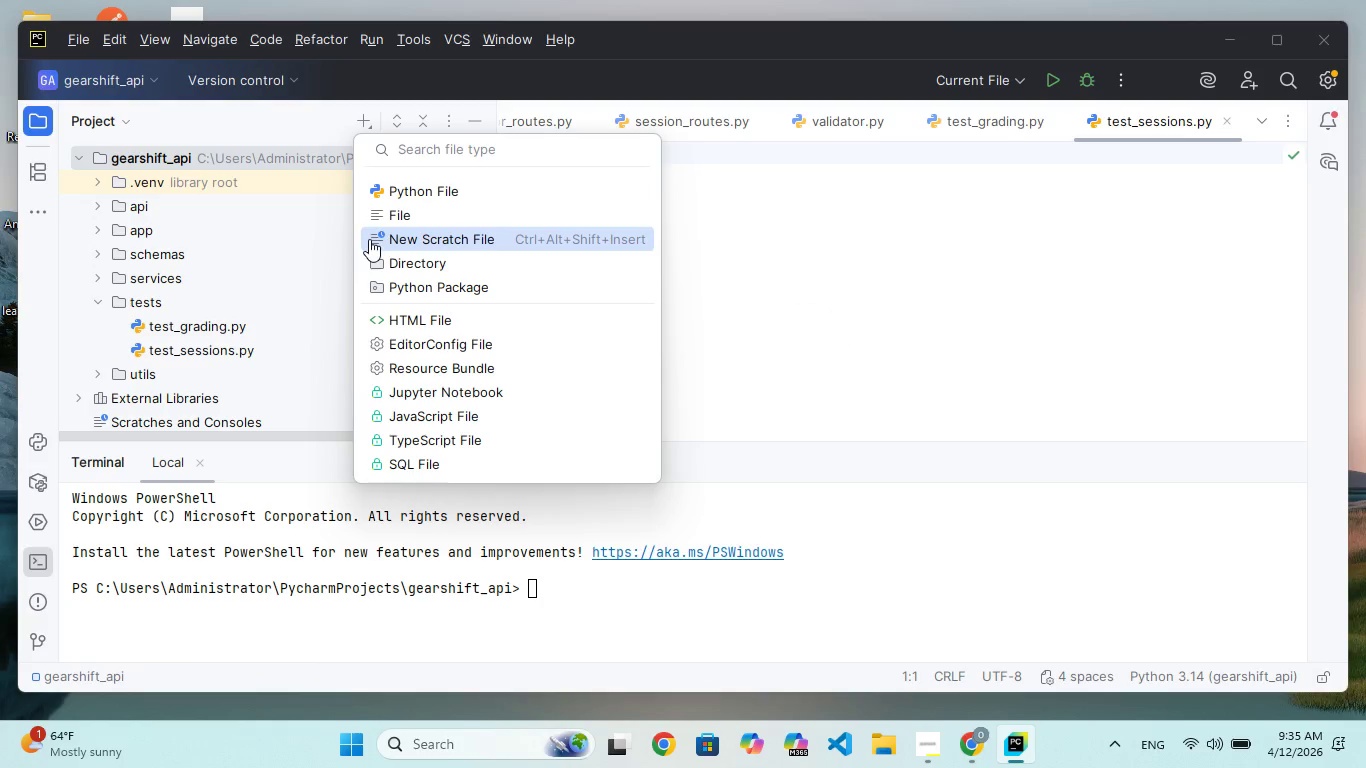 
left_click([377, 218])
 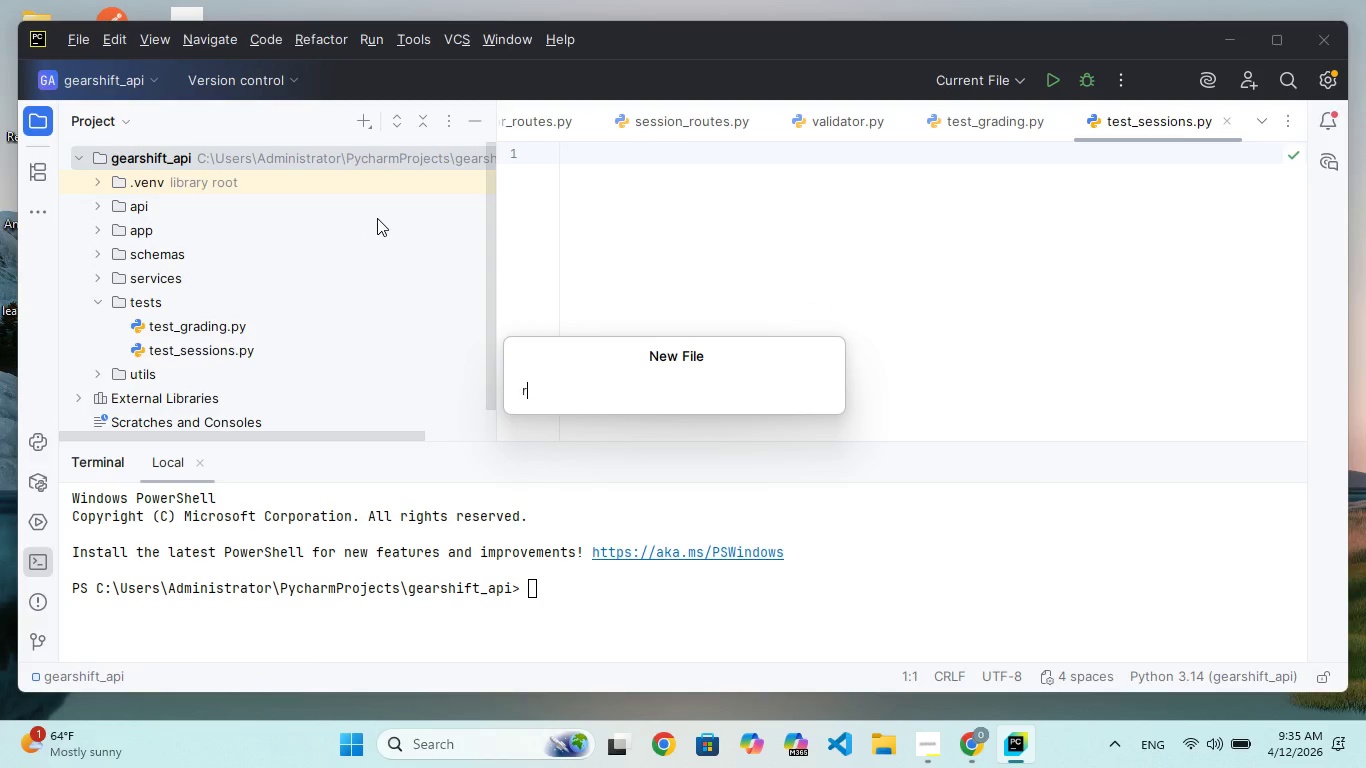 
type(requiren)
key(Backspace)
type(ments.txt)
 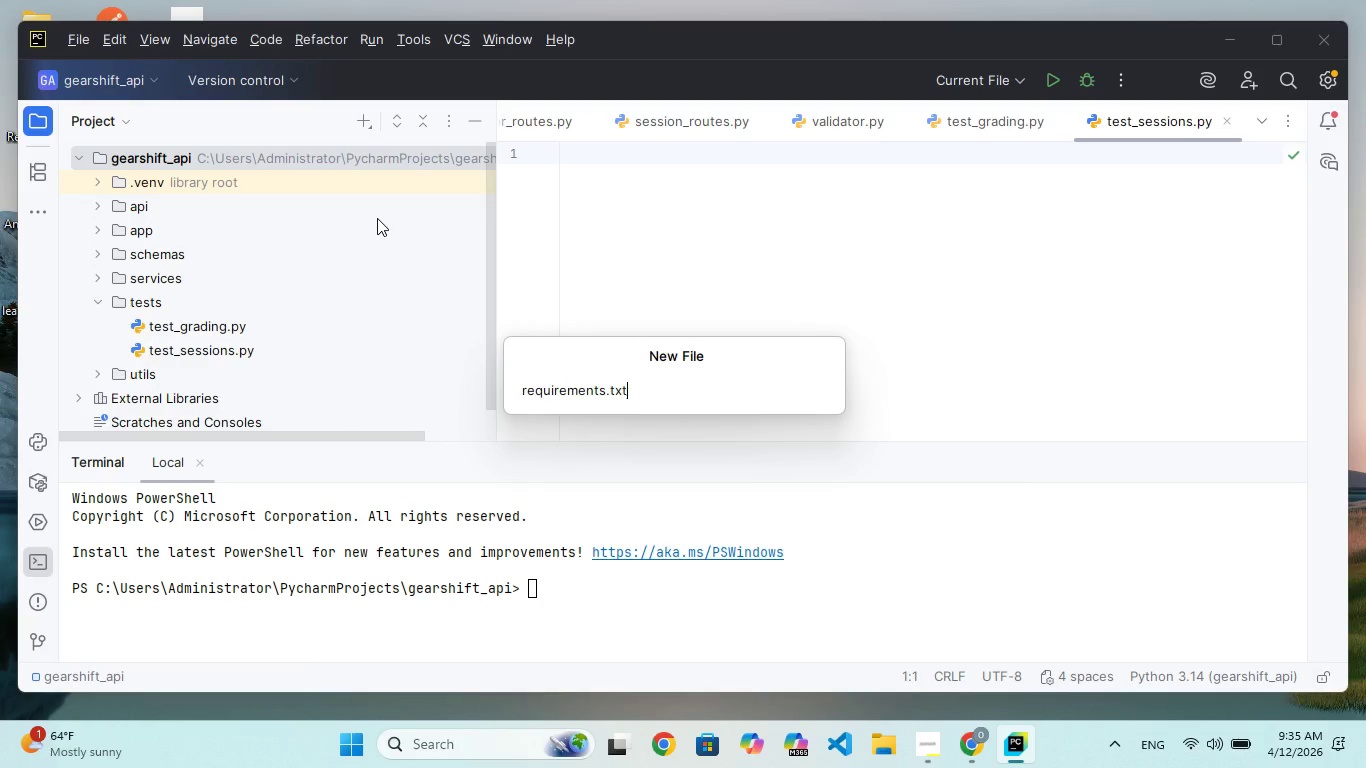 
hold_key(key=Enter, duration=0.36)
 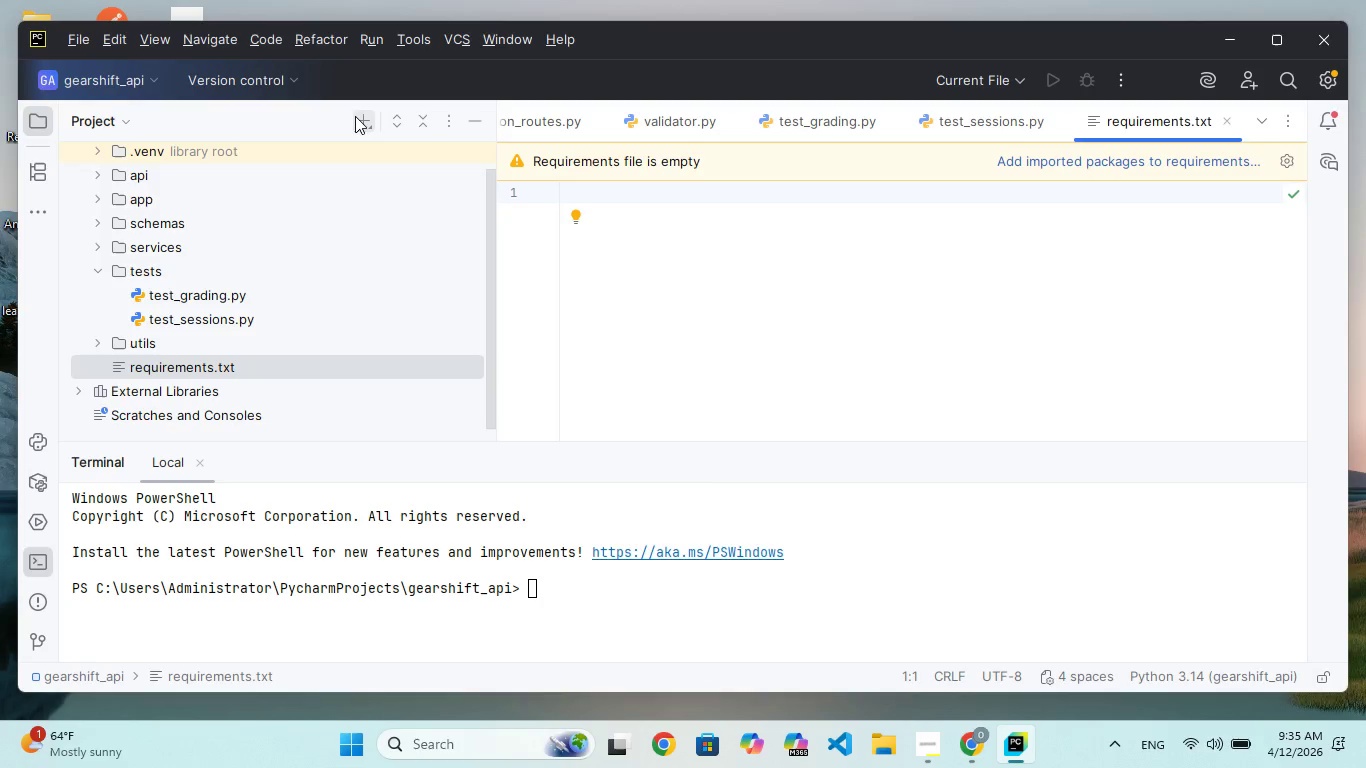 
left_click([355, 116])
 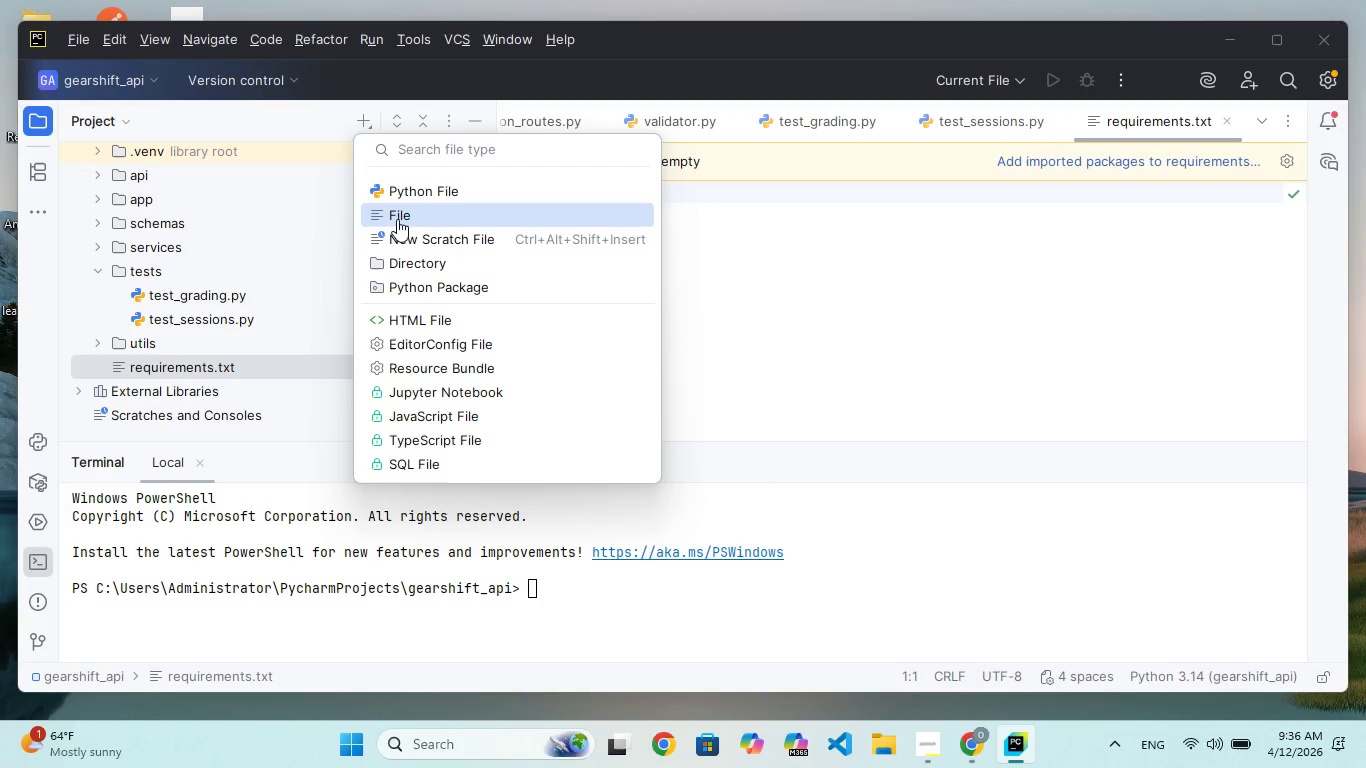 
left_click([397, 219])
 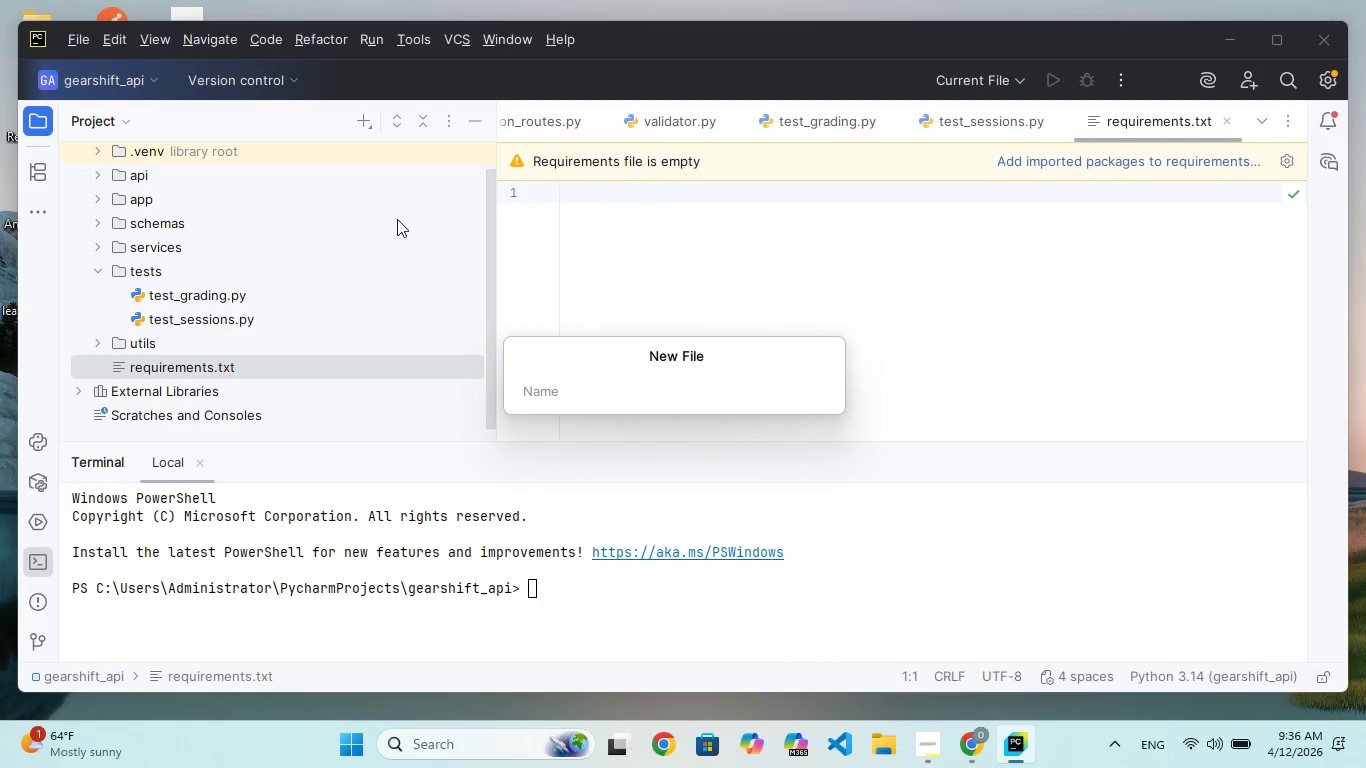 
type(README.md)
 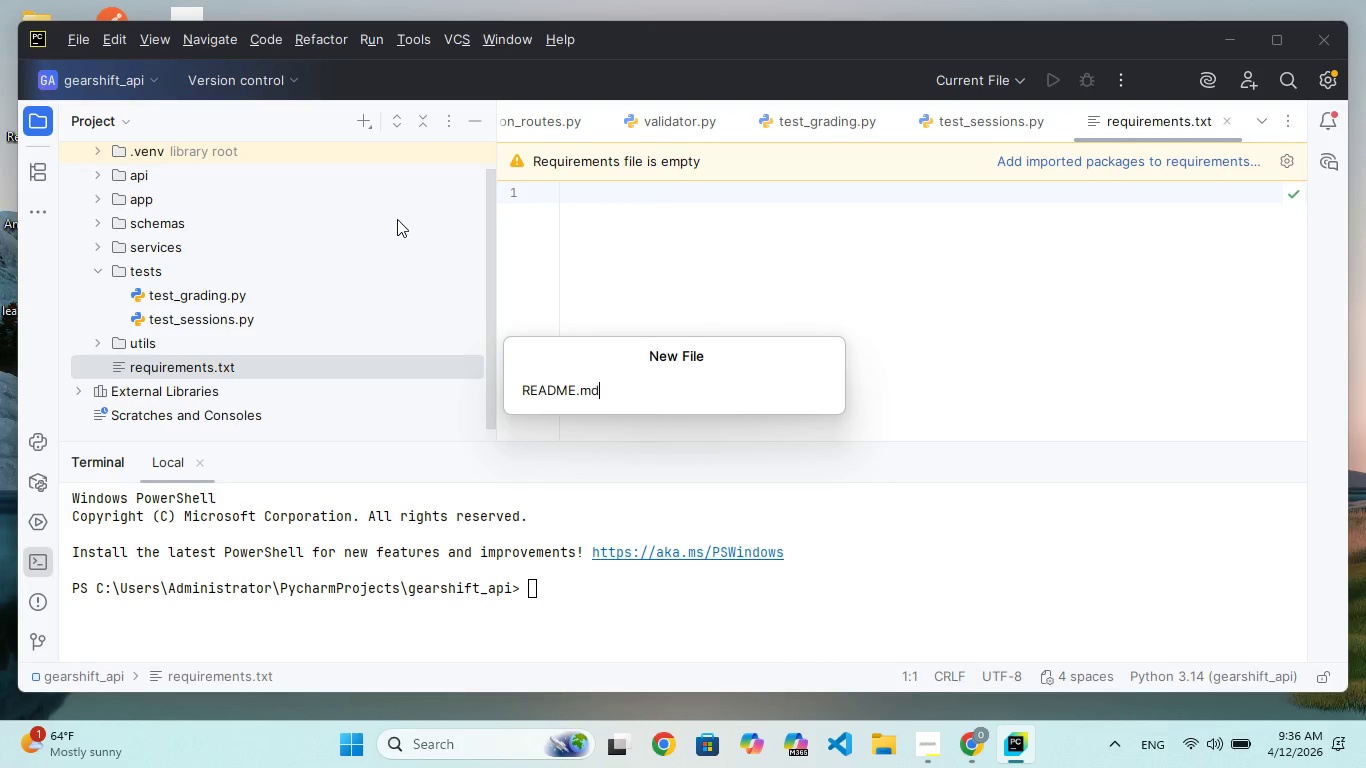 
key(Enter)
 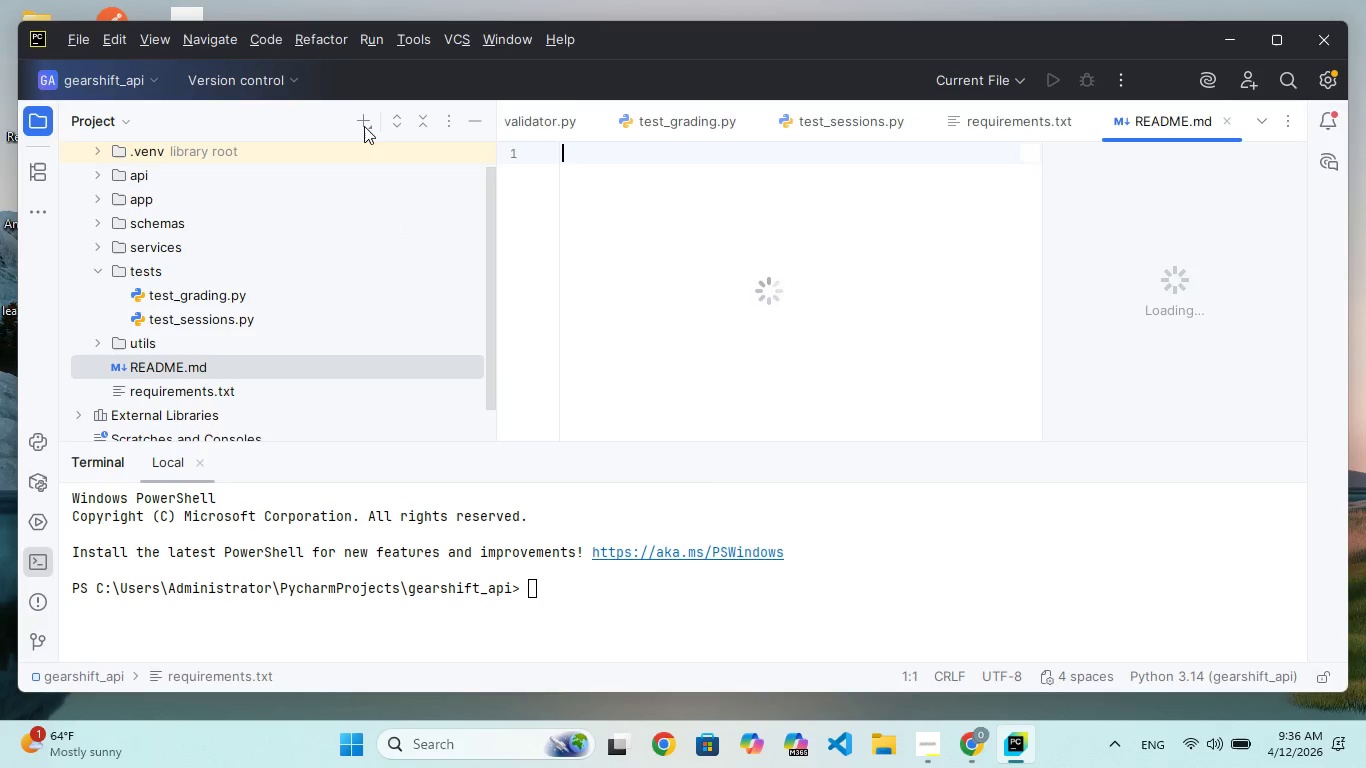 
left_click([364, 126])
 